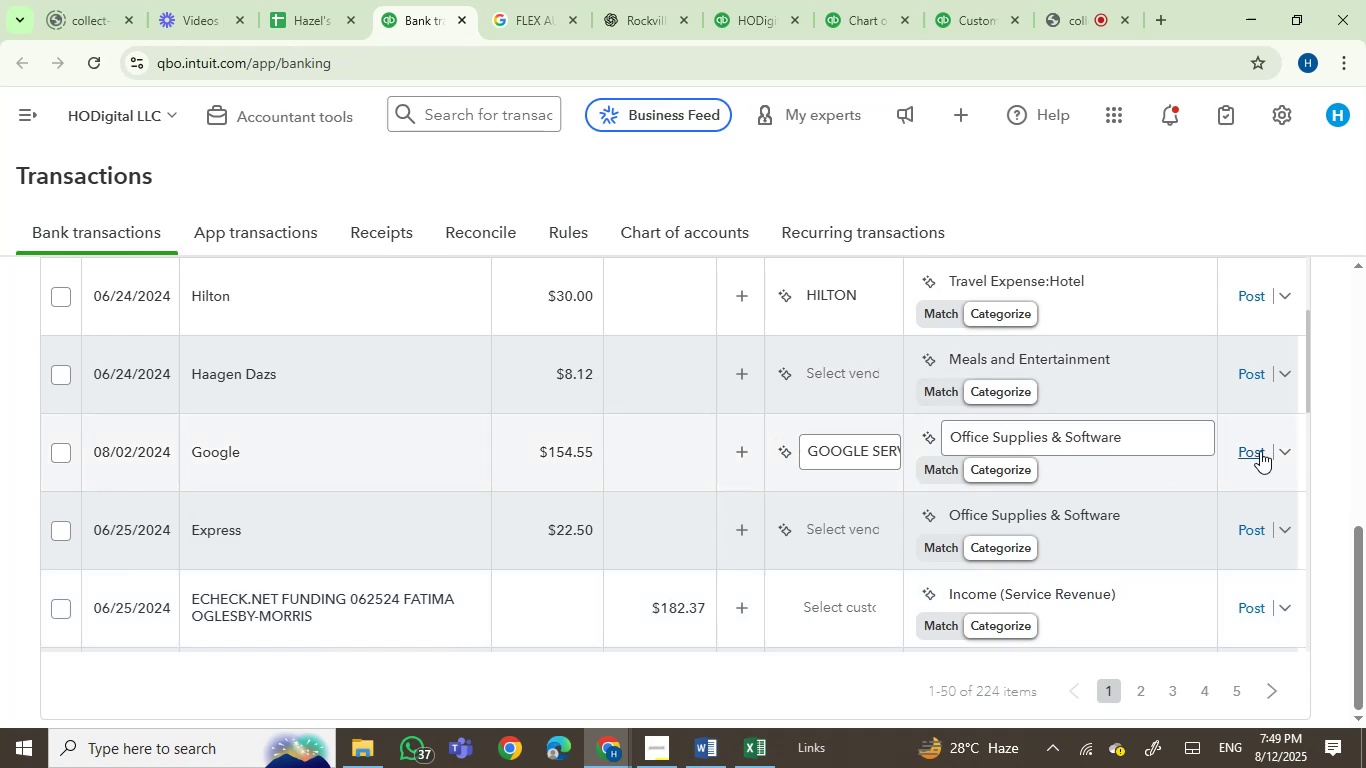 
left_click([1258, 451])
 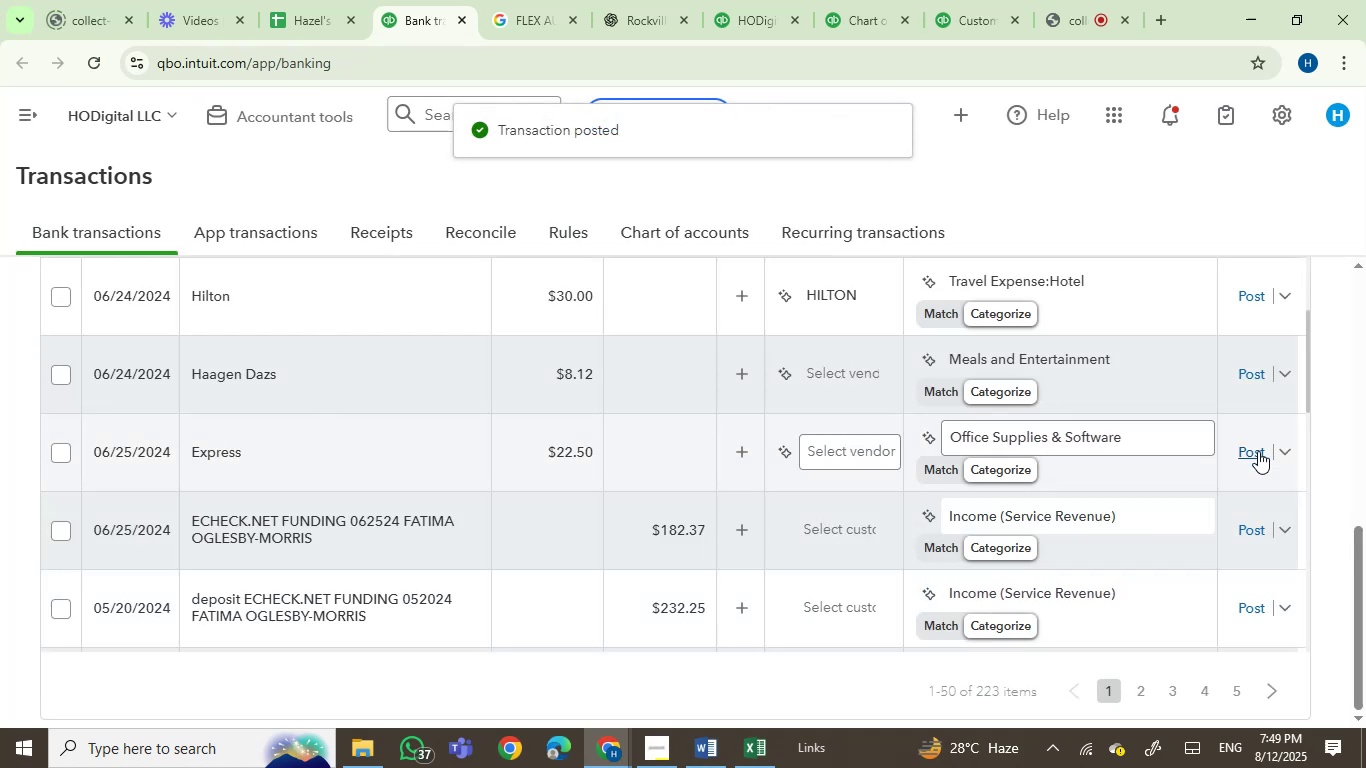 
wait(9.5)
 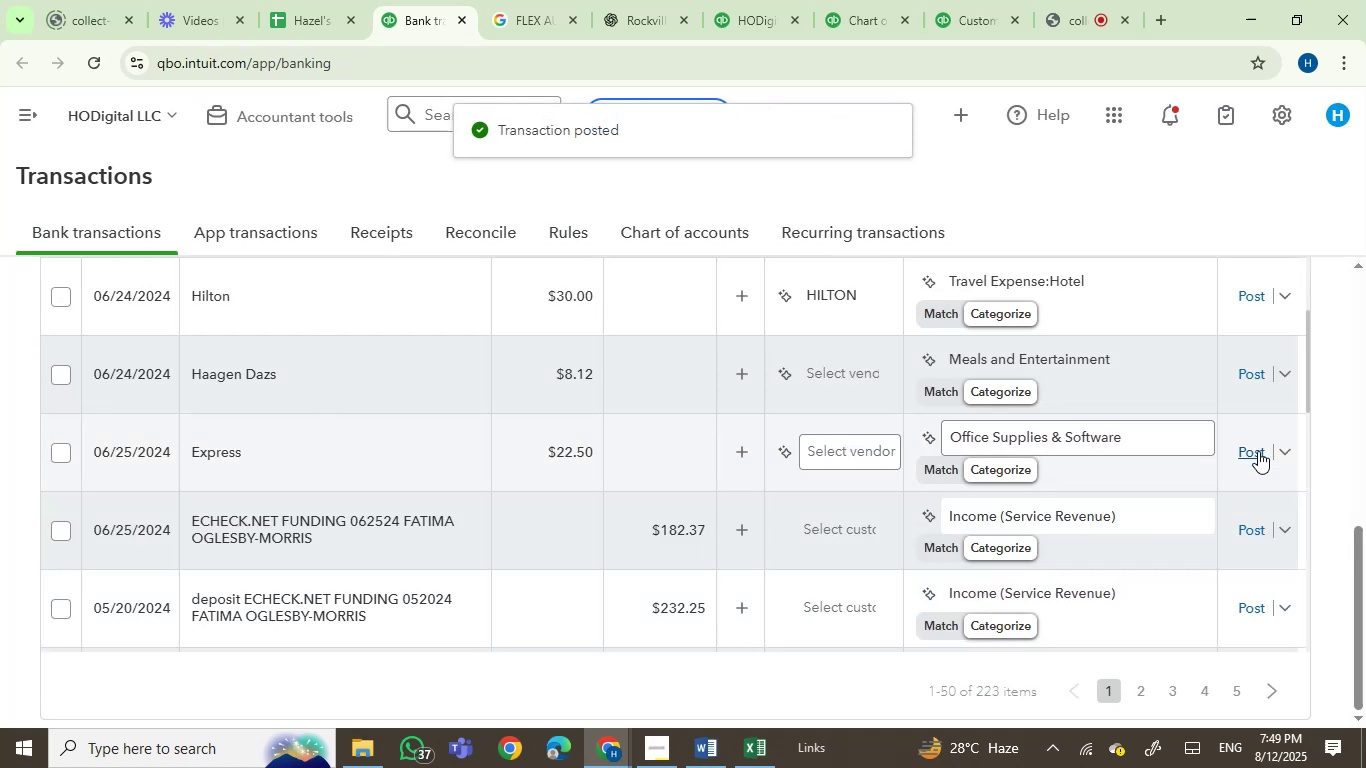 
scroll: coordinate [451, 386], scroll_direction: up, amount: 2.0
 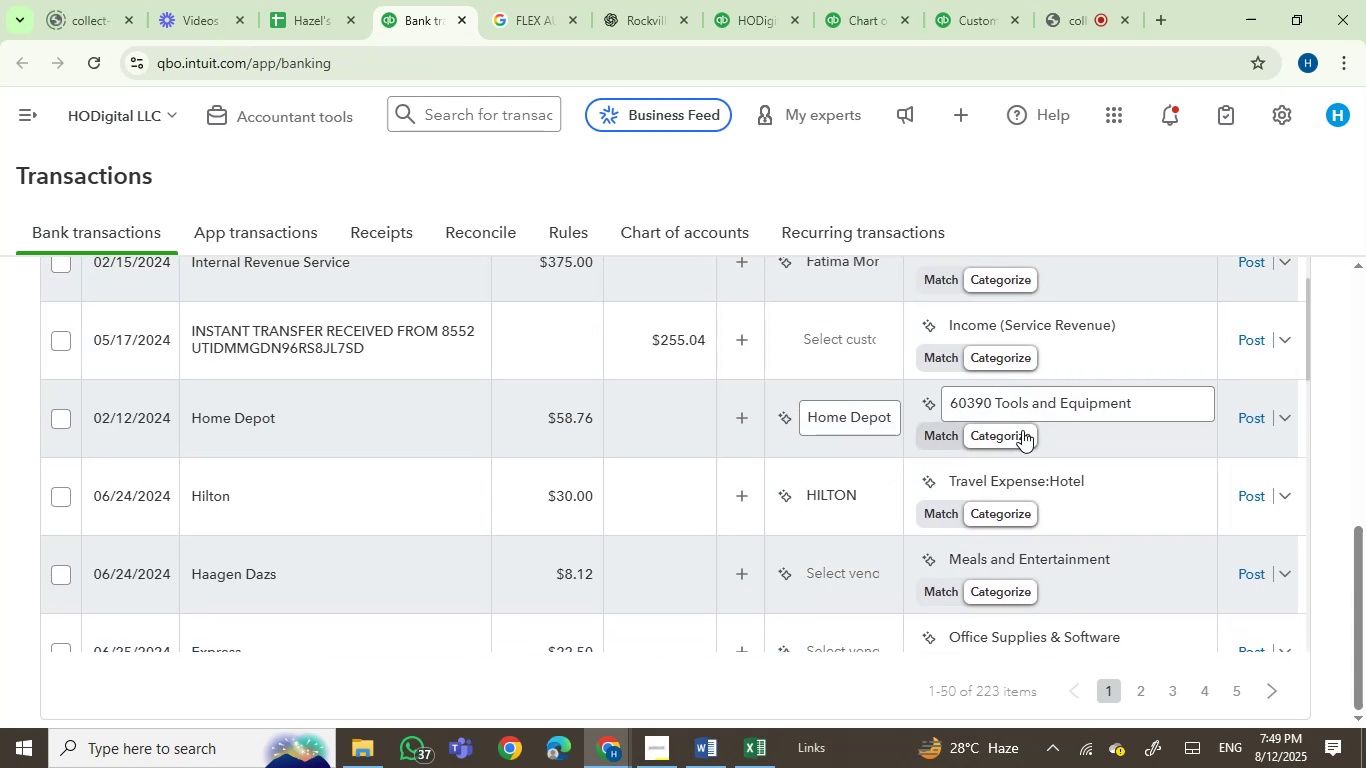 
left_click([1035, 403])
 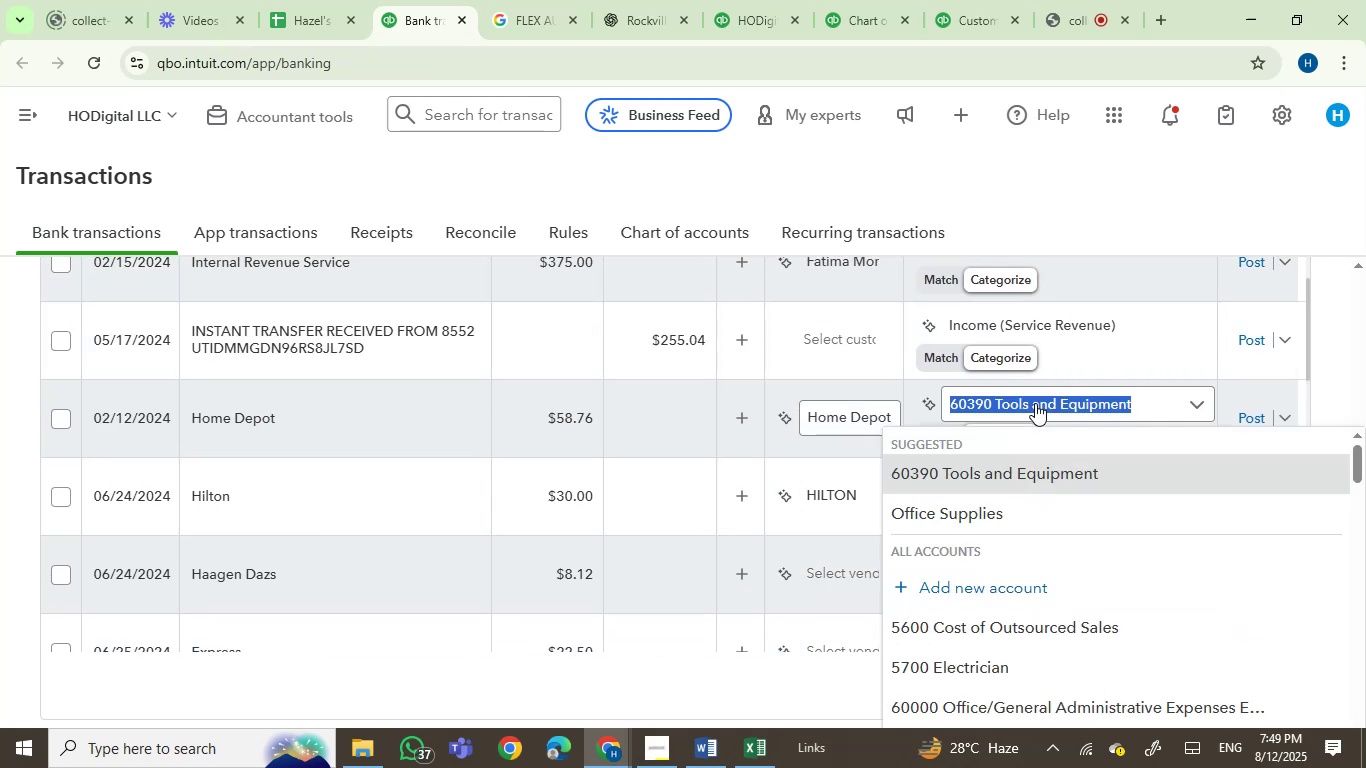 
type(rep)
 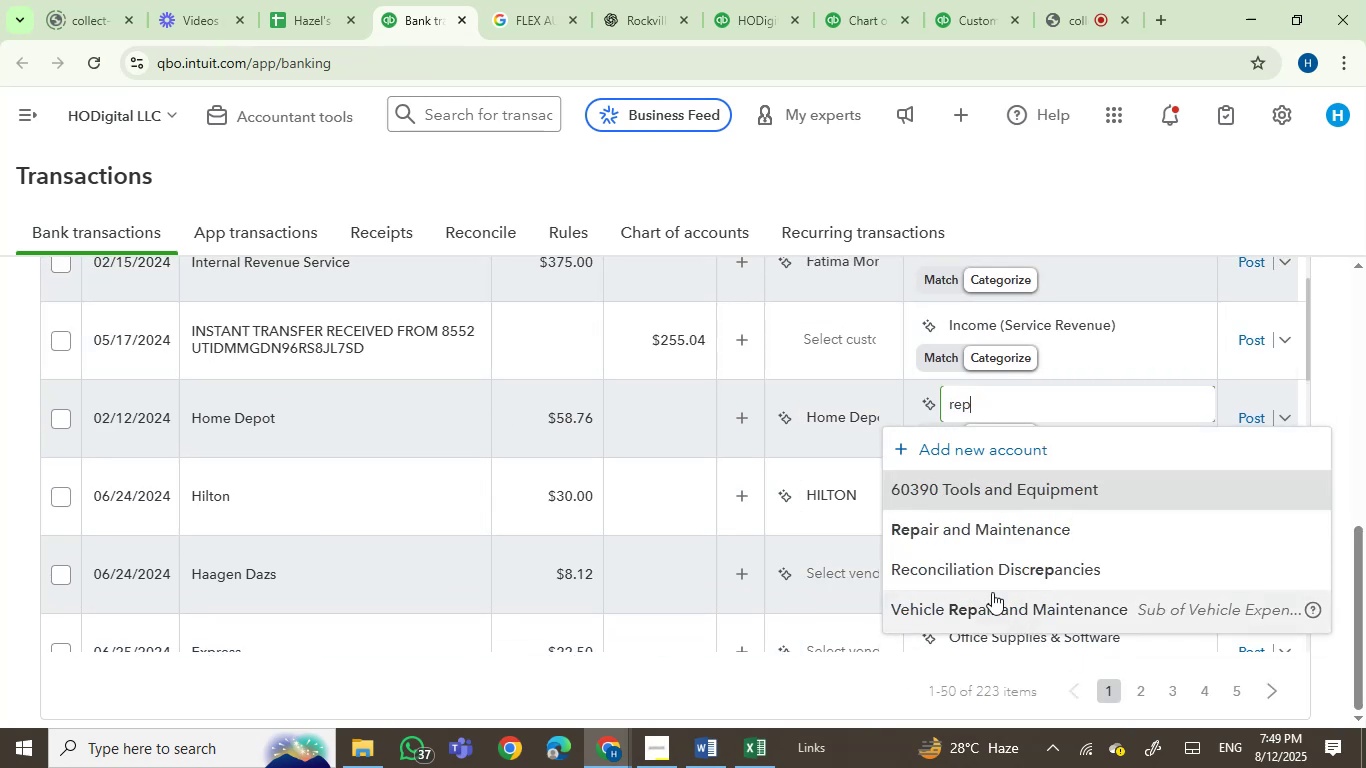 
left_click([947, 524])
 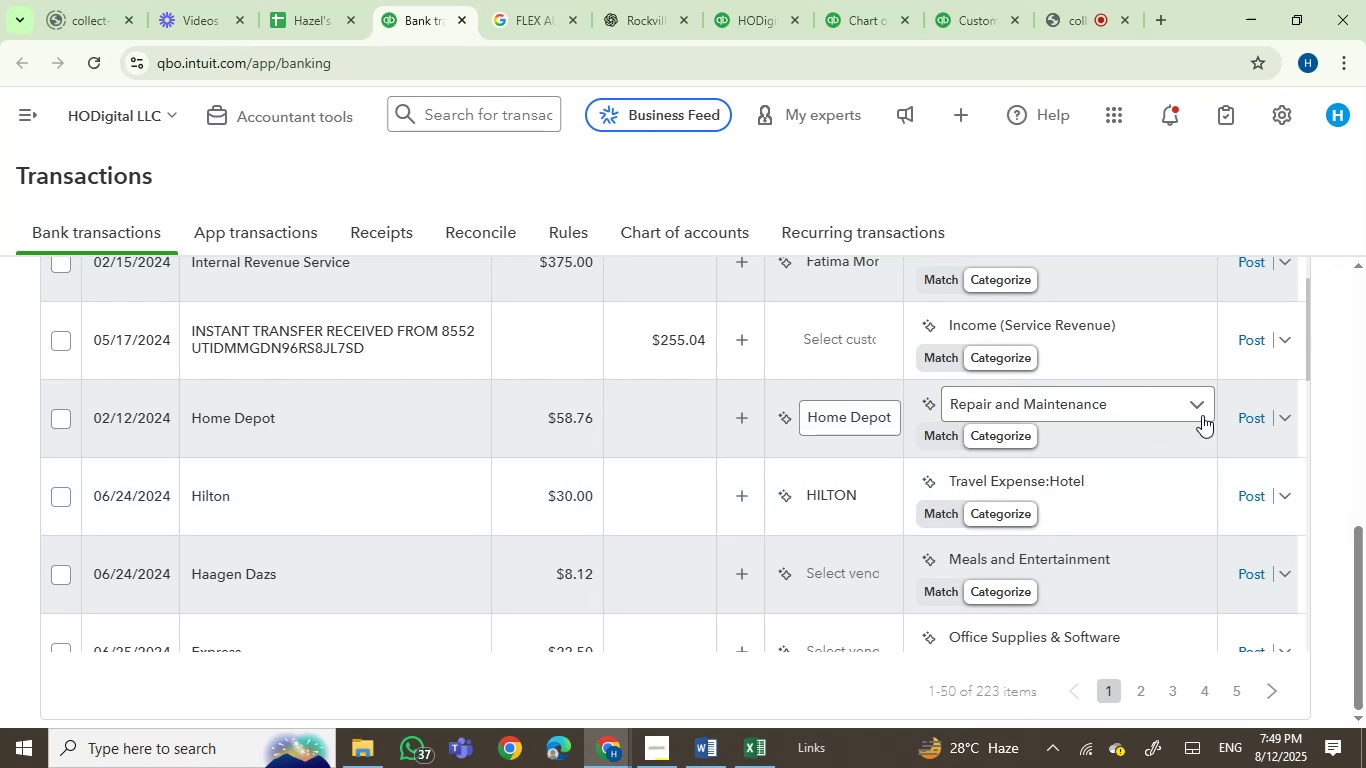 
left_click([1239, 420])
 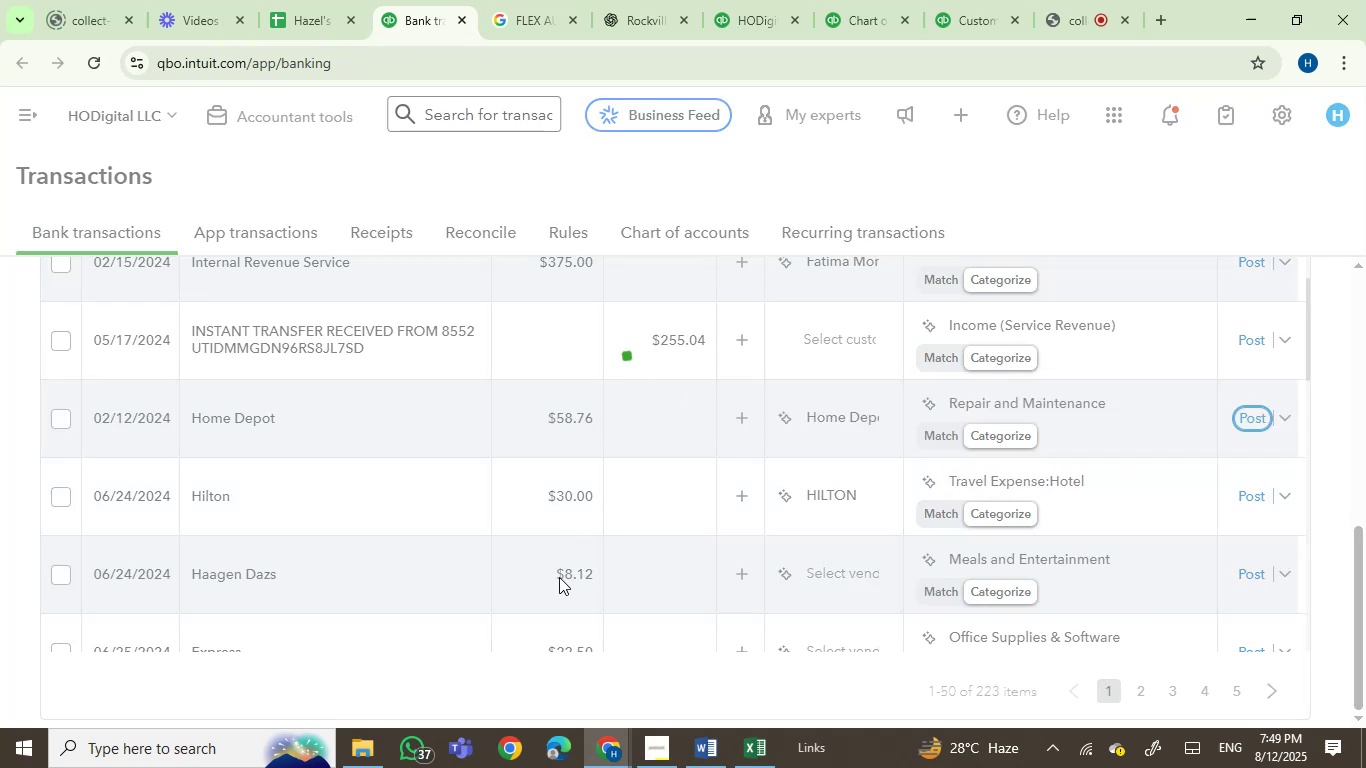 
mouse_move([296, 483])
 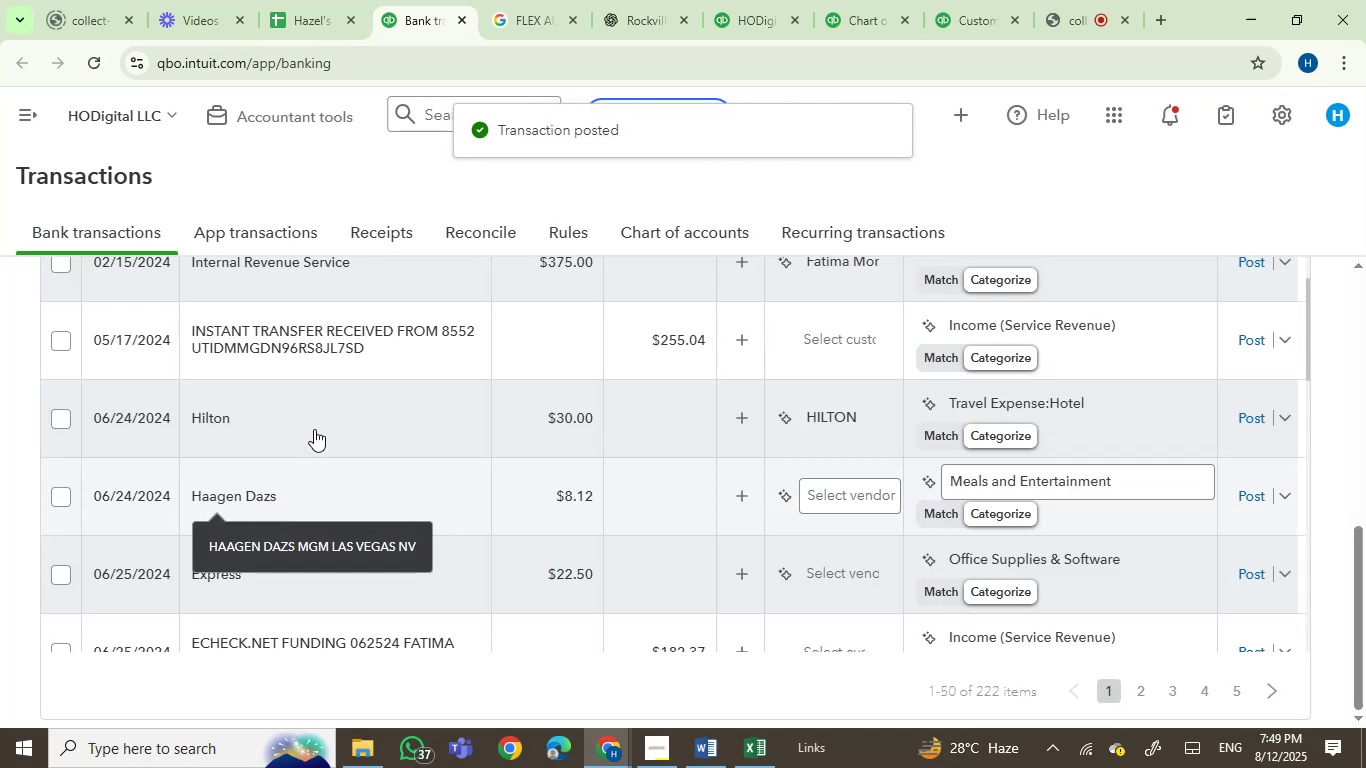 
left_click([314, 429])
 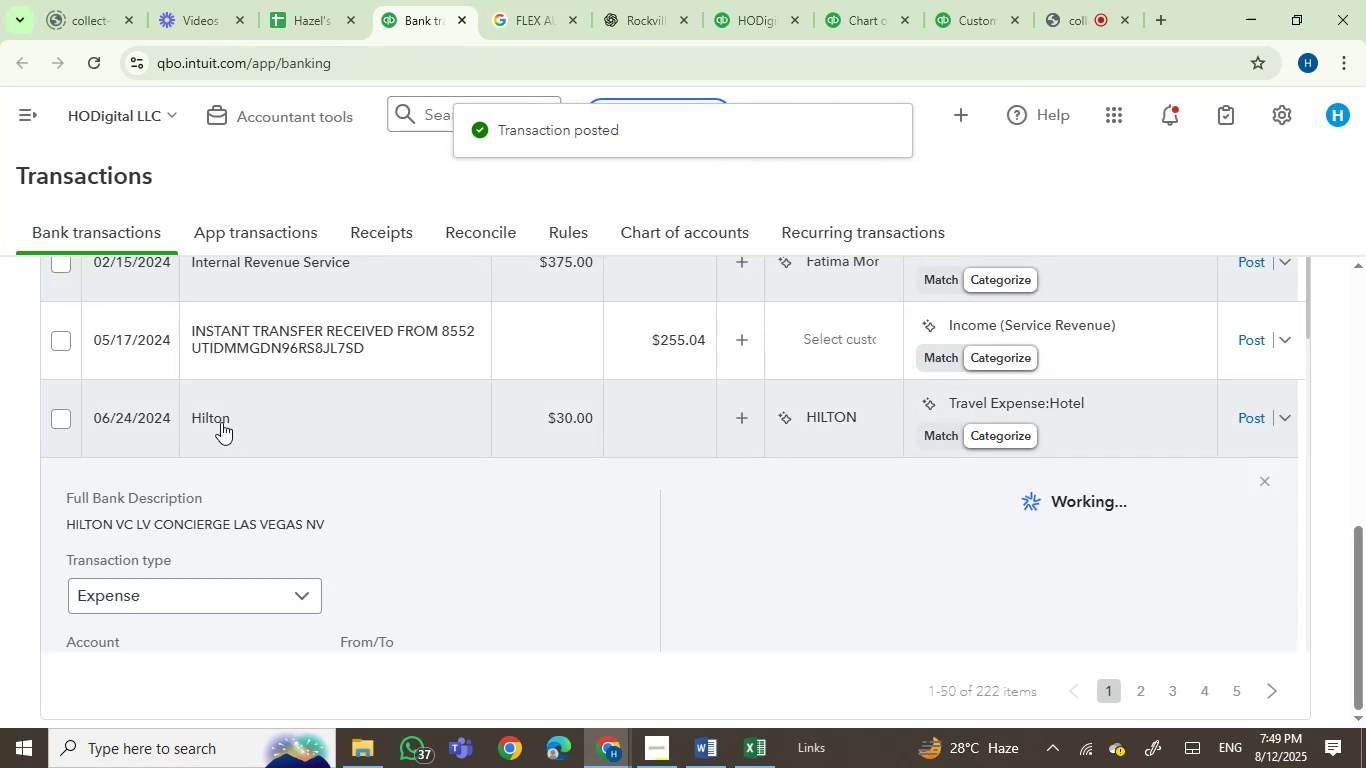 
mouse_move([116, 515])
 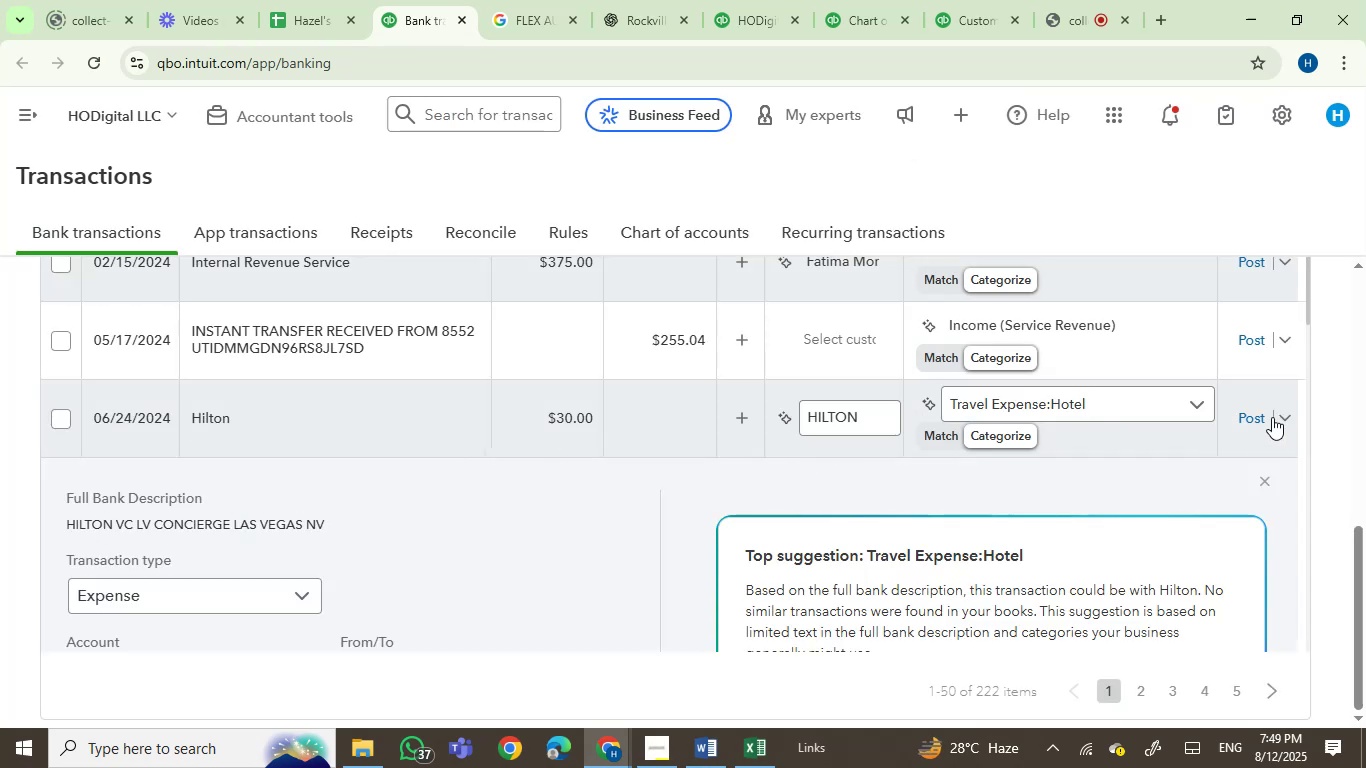 
left_click([1255, 415])
 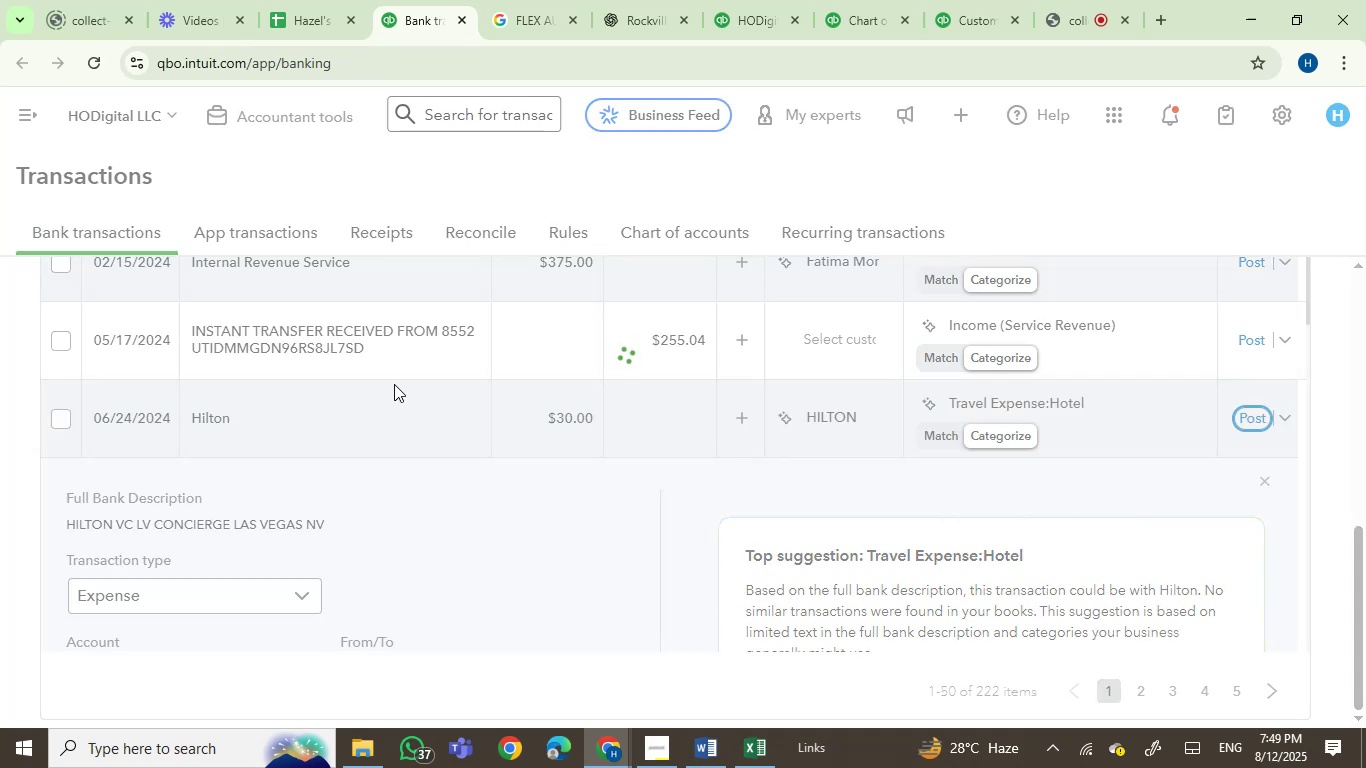 
wait(9.83)
 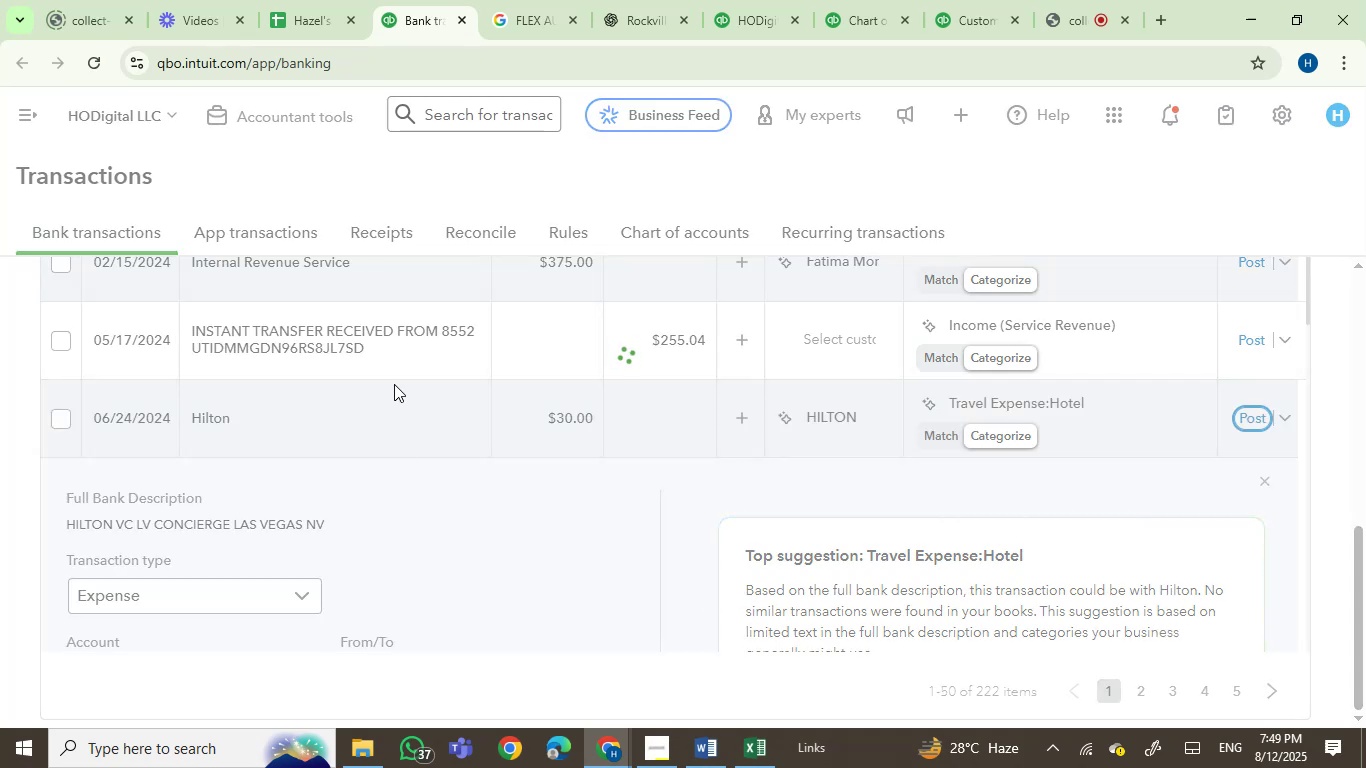 
left_click([1013, 334])
 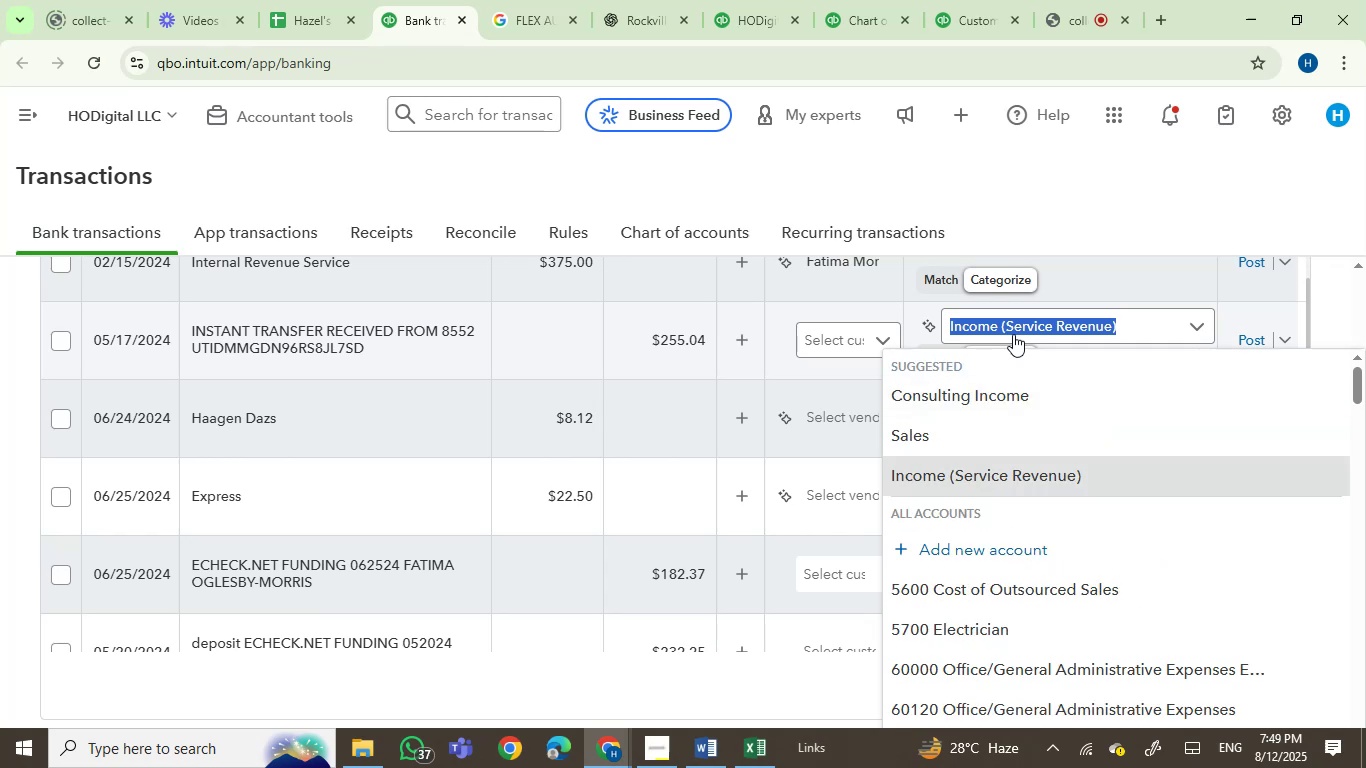 
type(sal)
 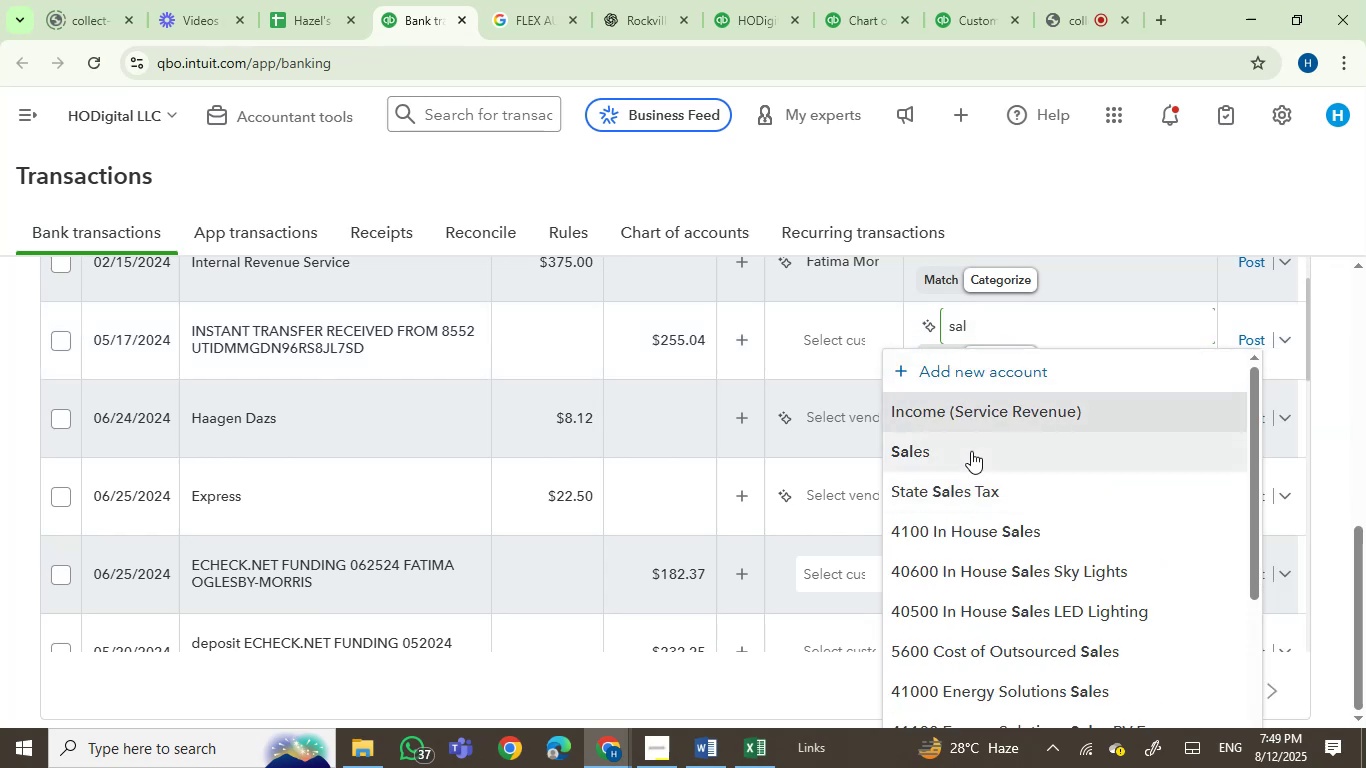 
left_click([970, 452])
 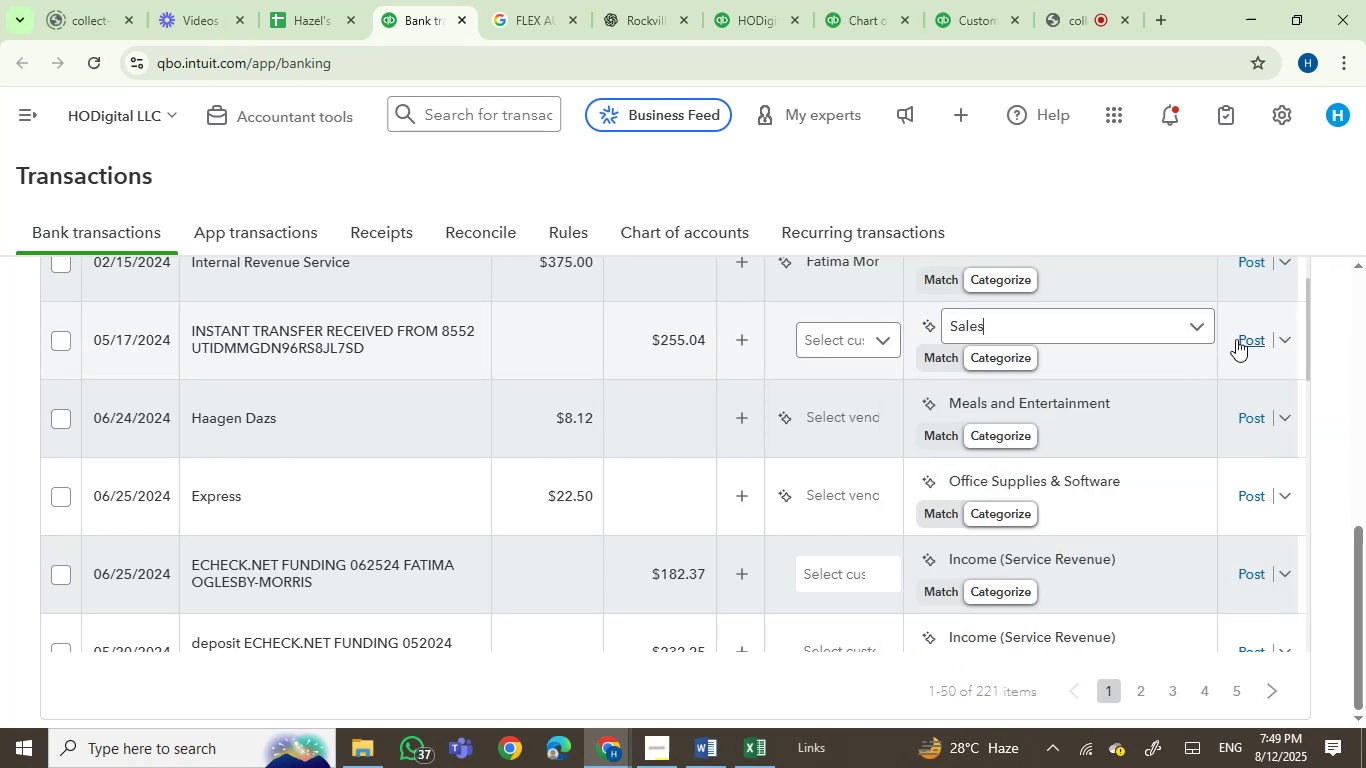 
left_click([1236, 338])
 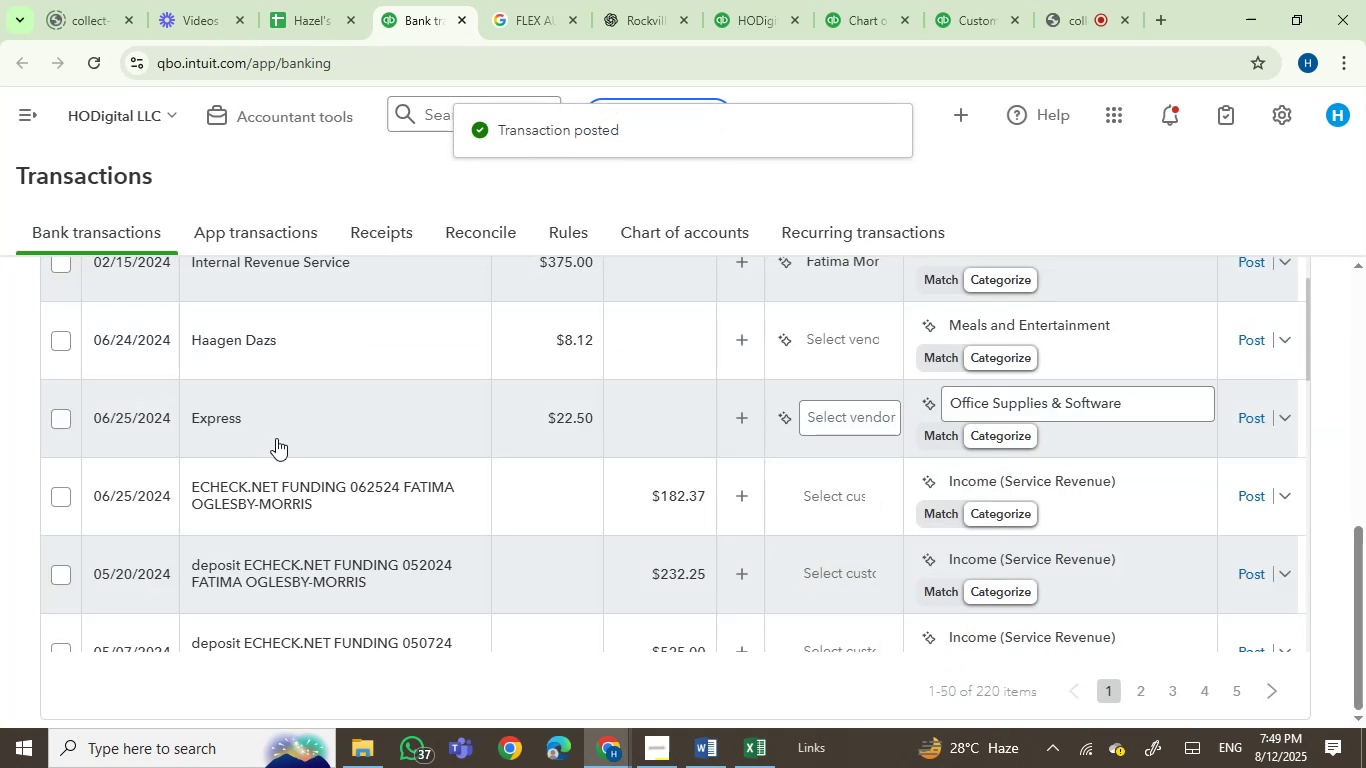 
wait(5.74)
 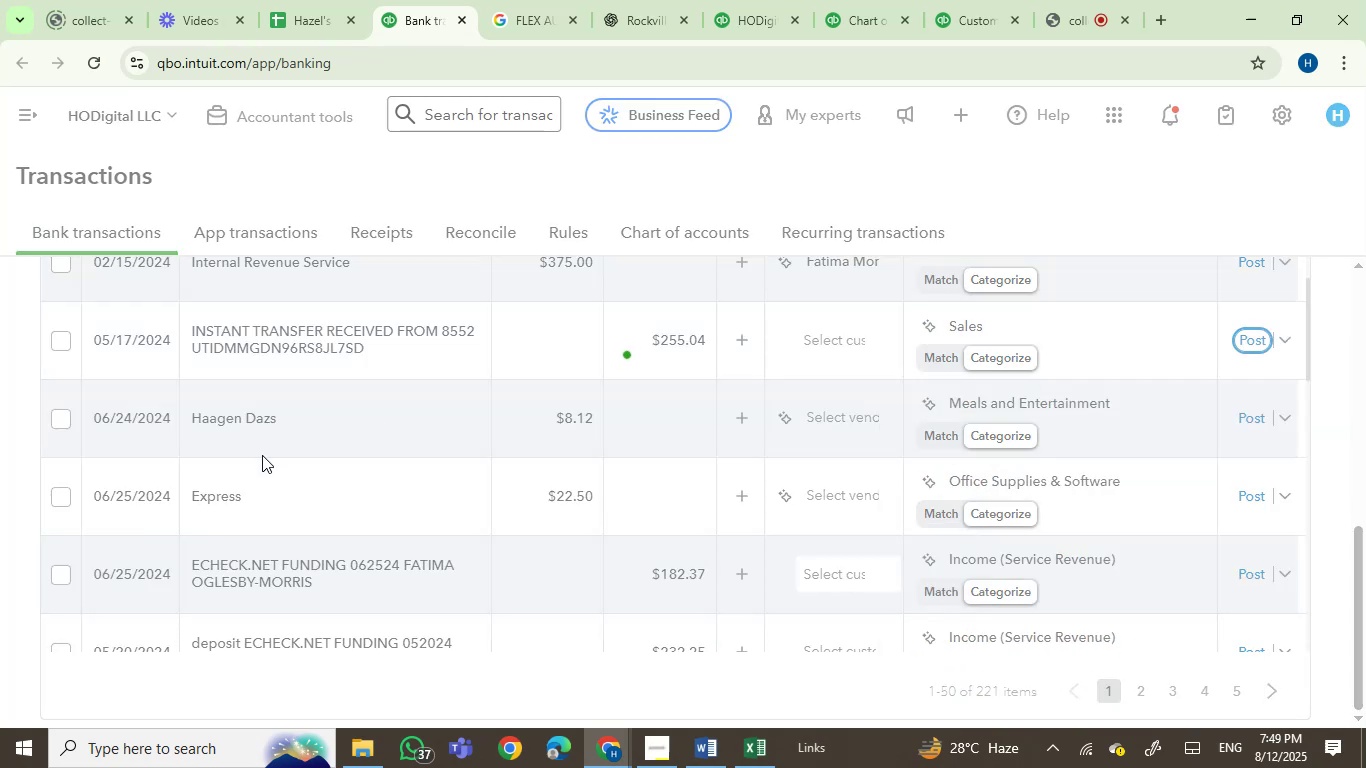 
left_click([298, 359])
 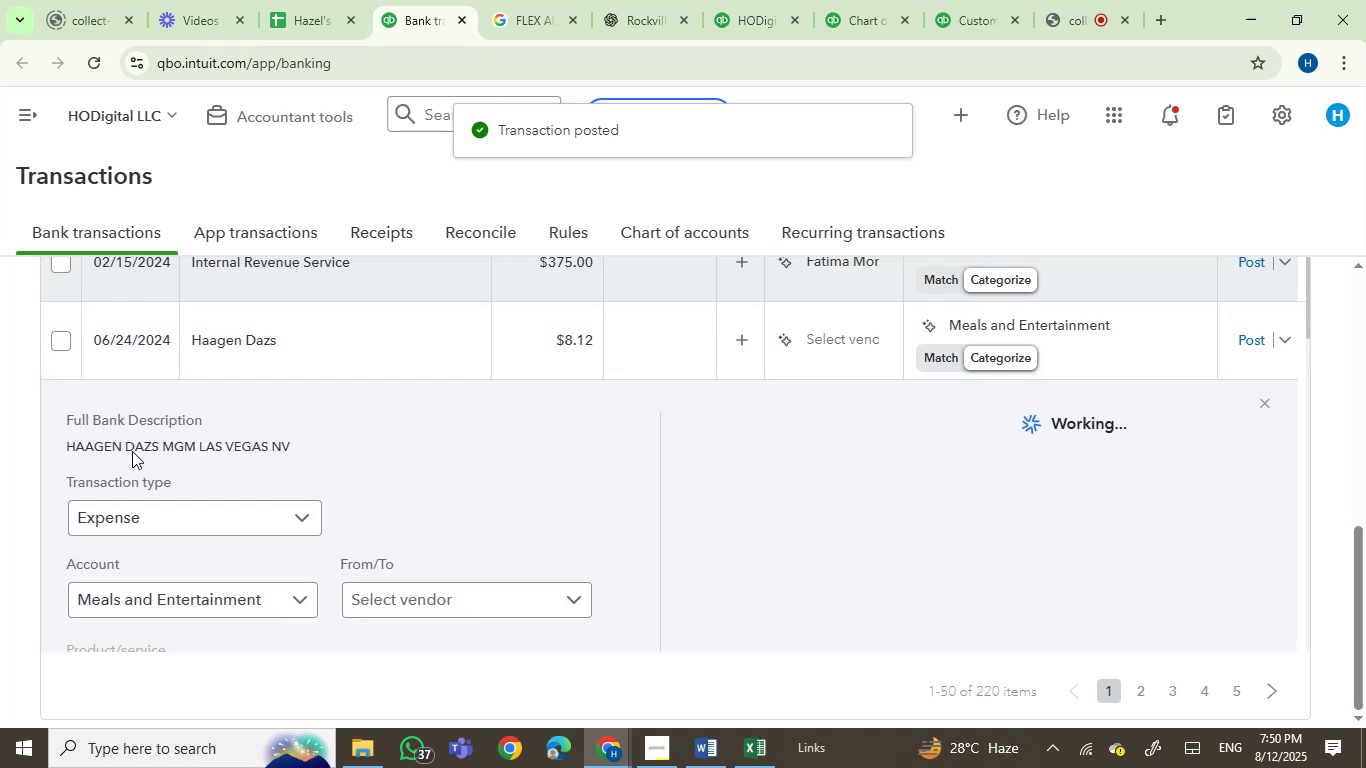 
left_click([102, 445])
 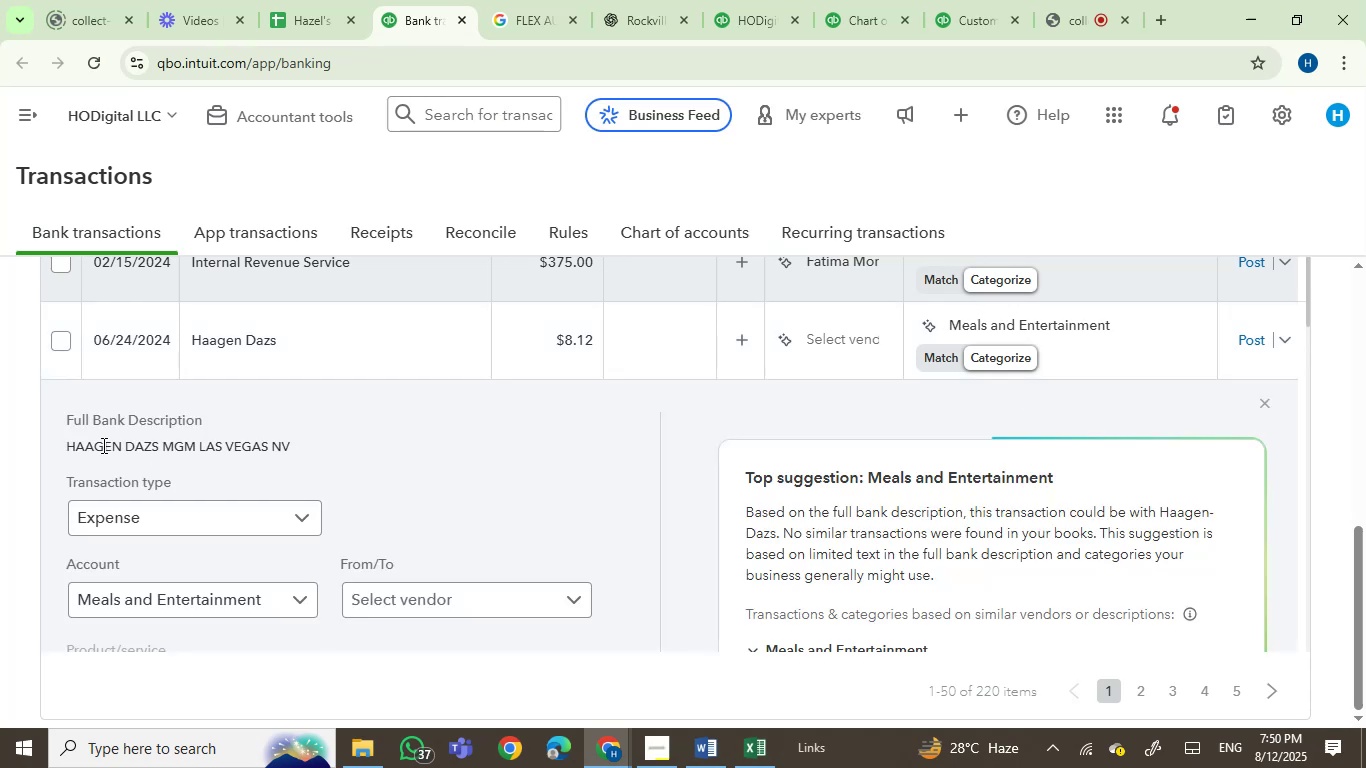 
left_click_drag(start_coordinate=[102, 445], to_coordinate=[280, 447])
 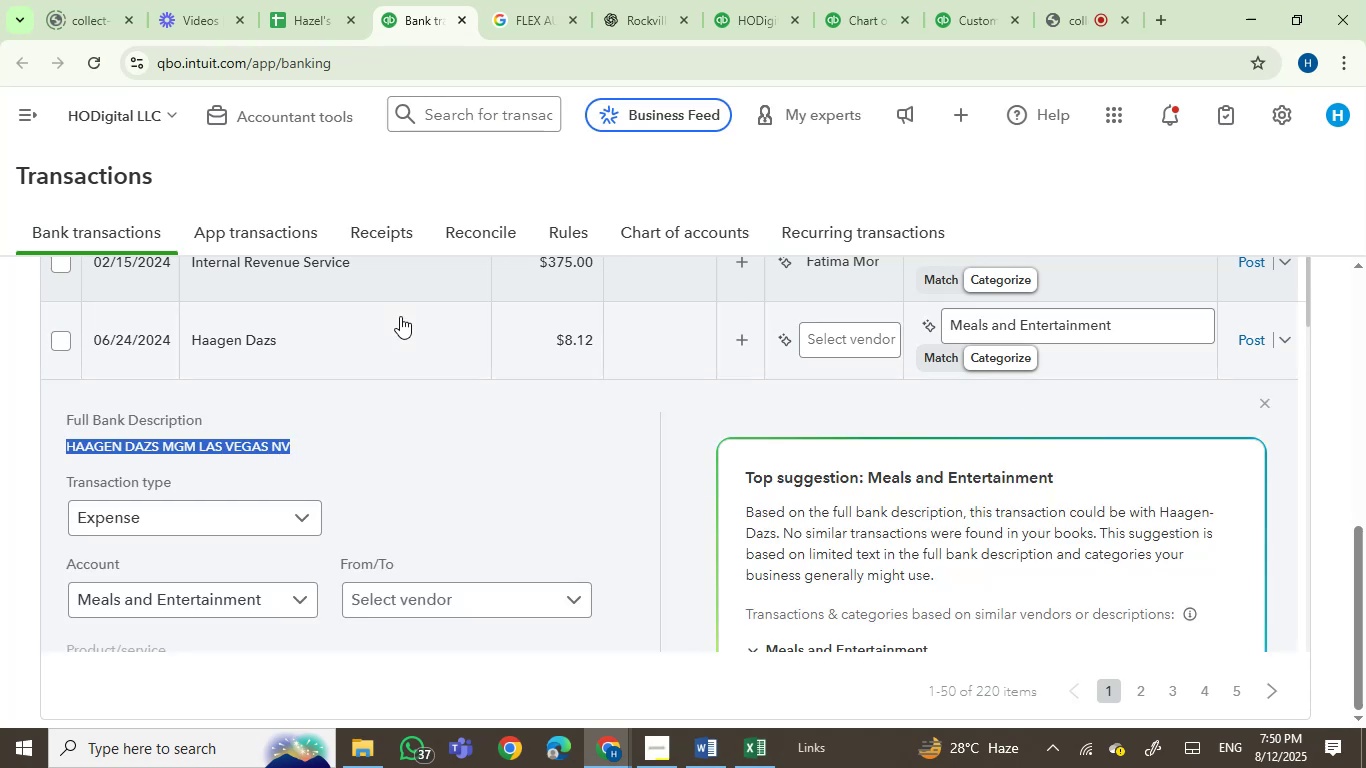 
key(Control+C)
 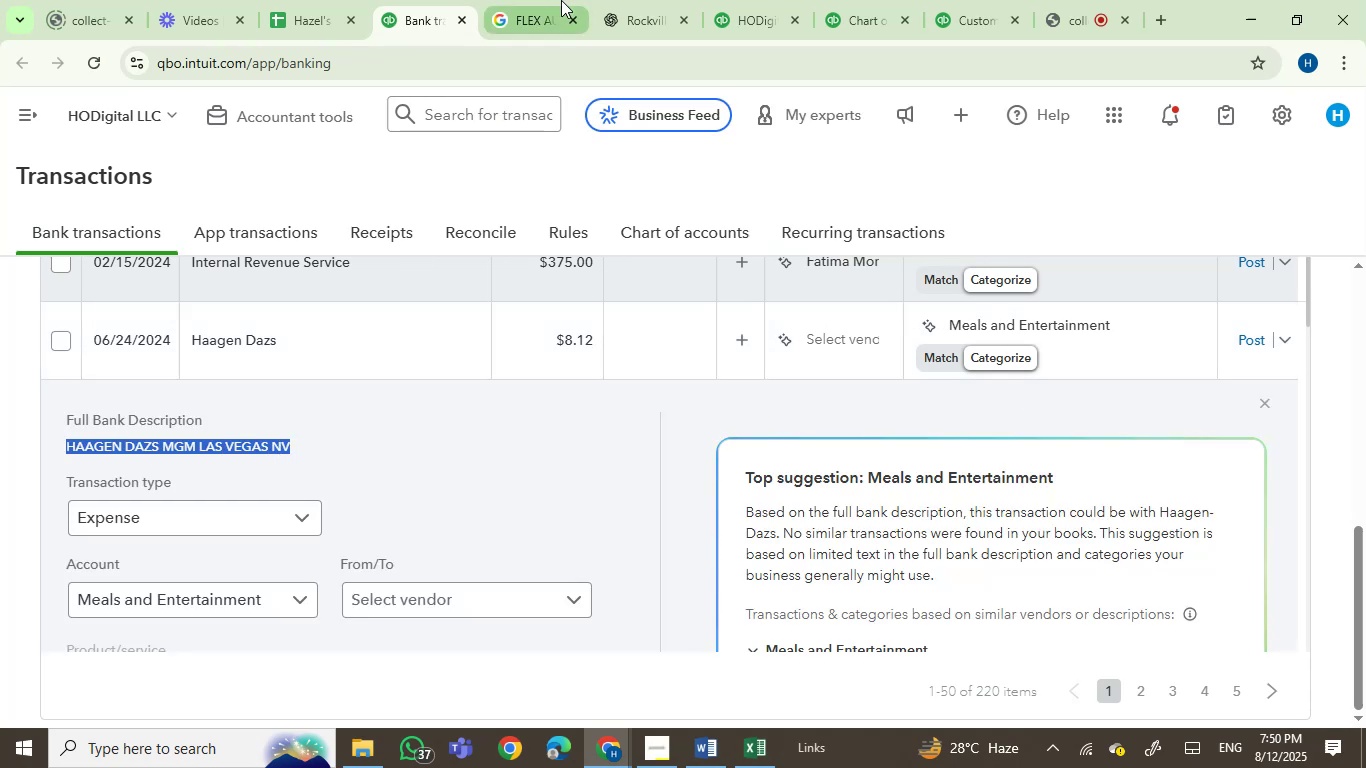 
left_click([548, 3])
 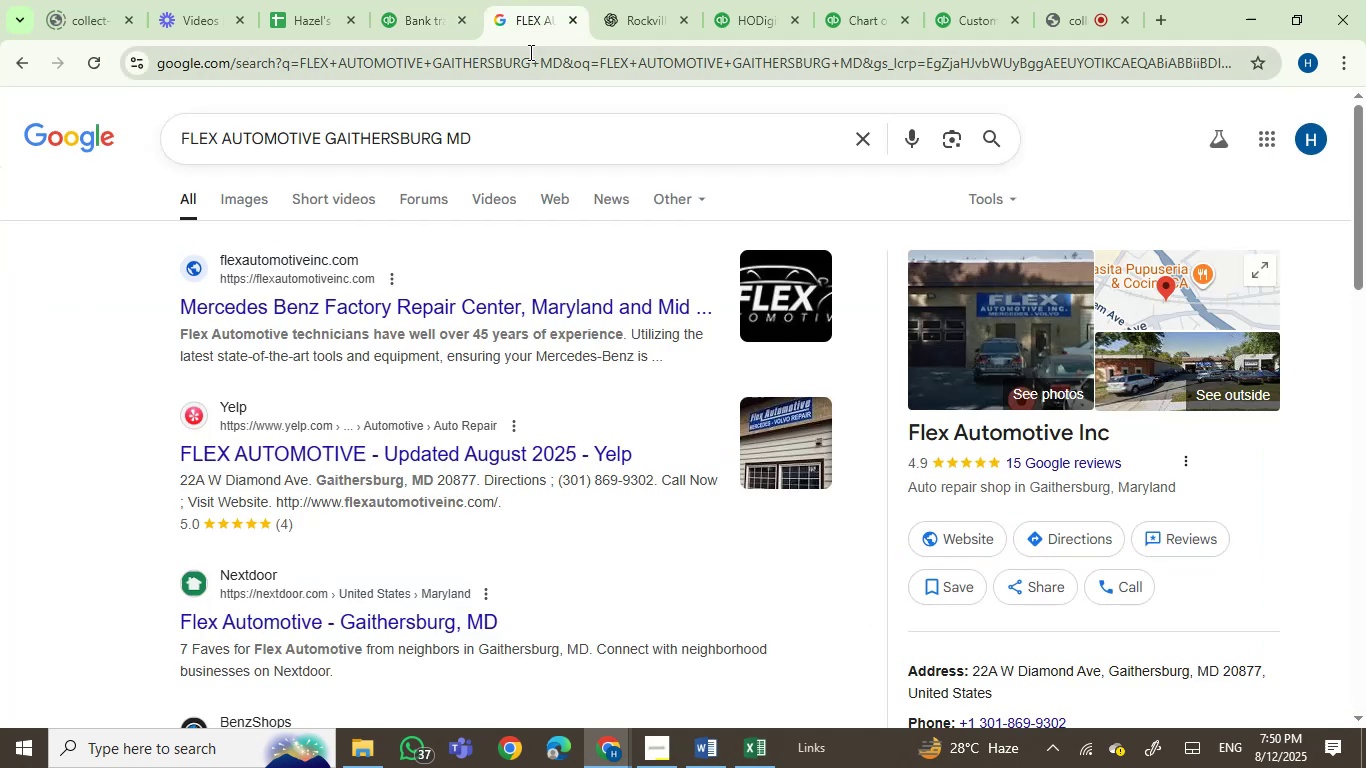 
key(Control+ControlLeft)
 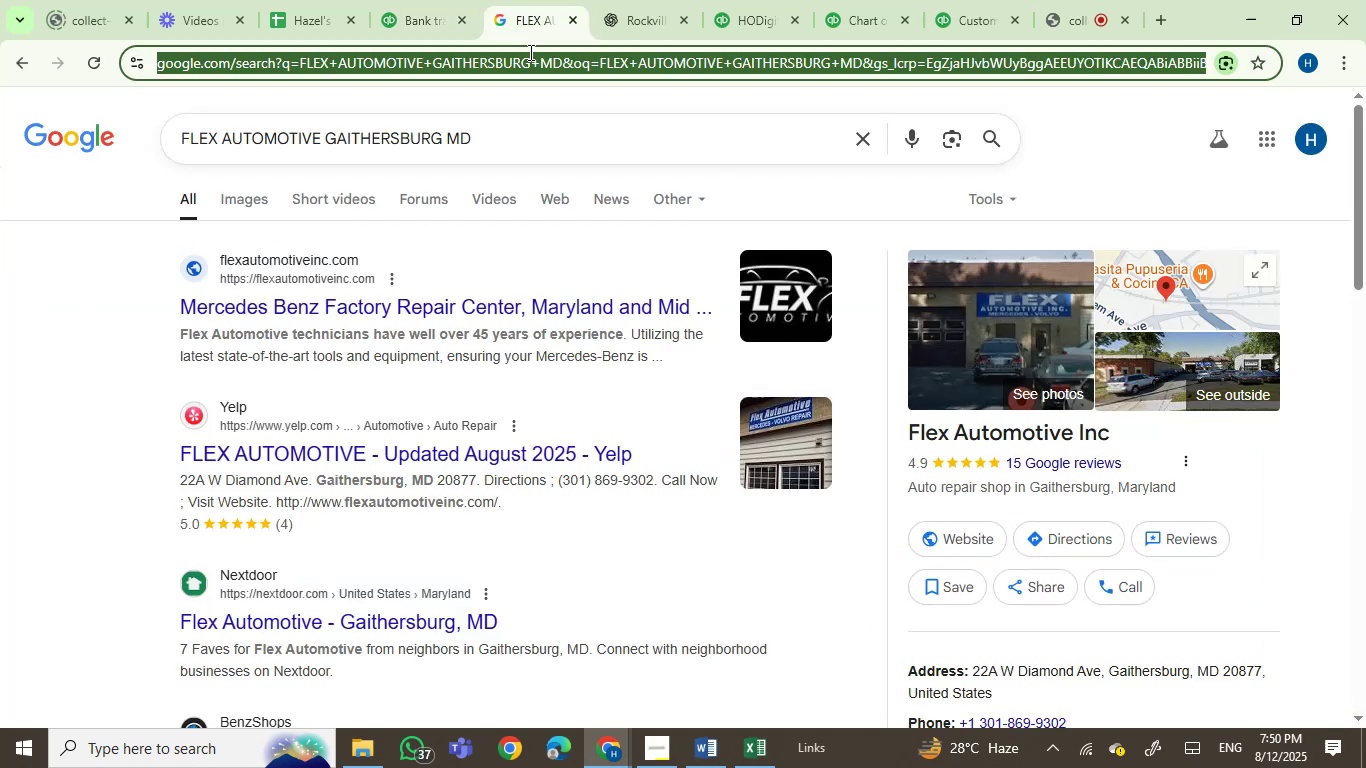 
double_click([529, 52])
 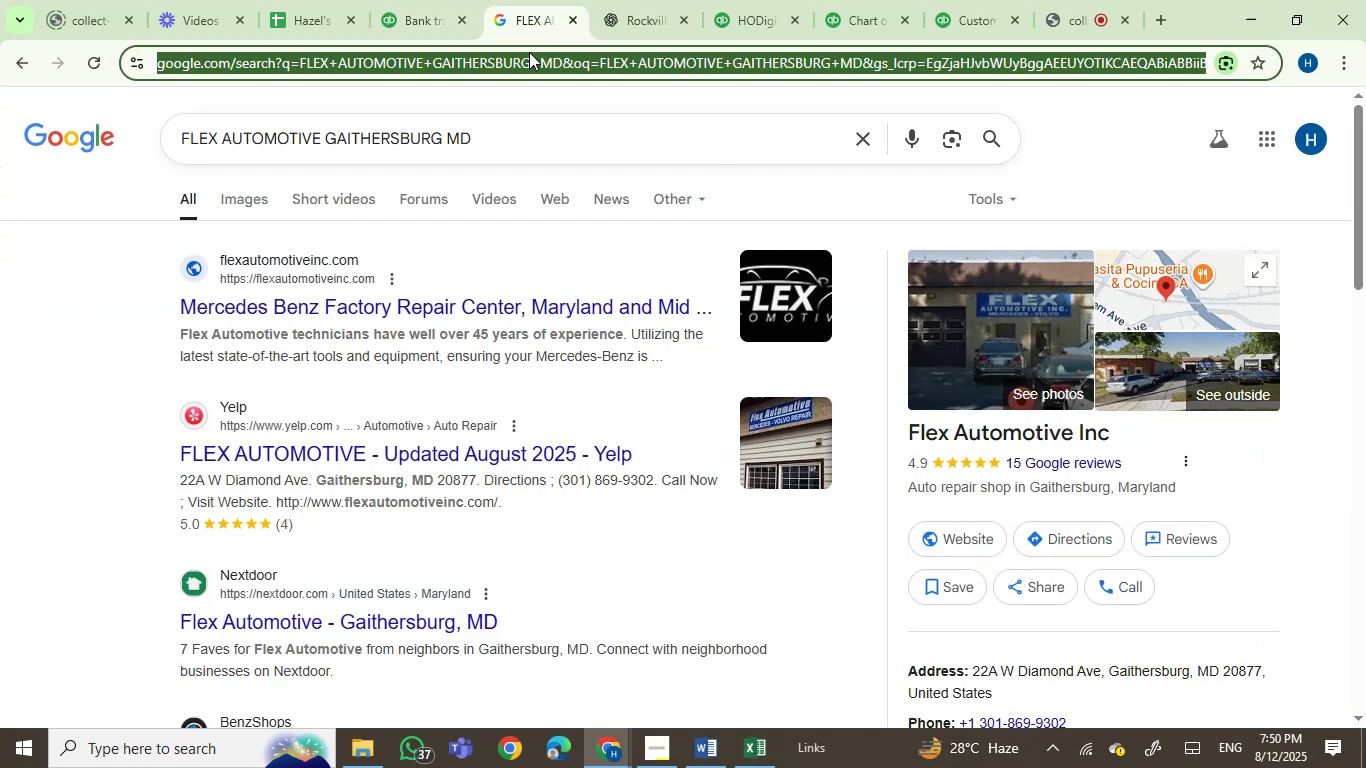 
key(Control+V)
 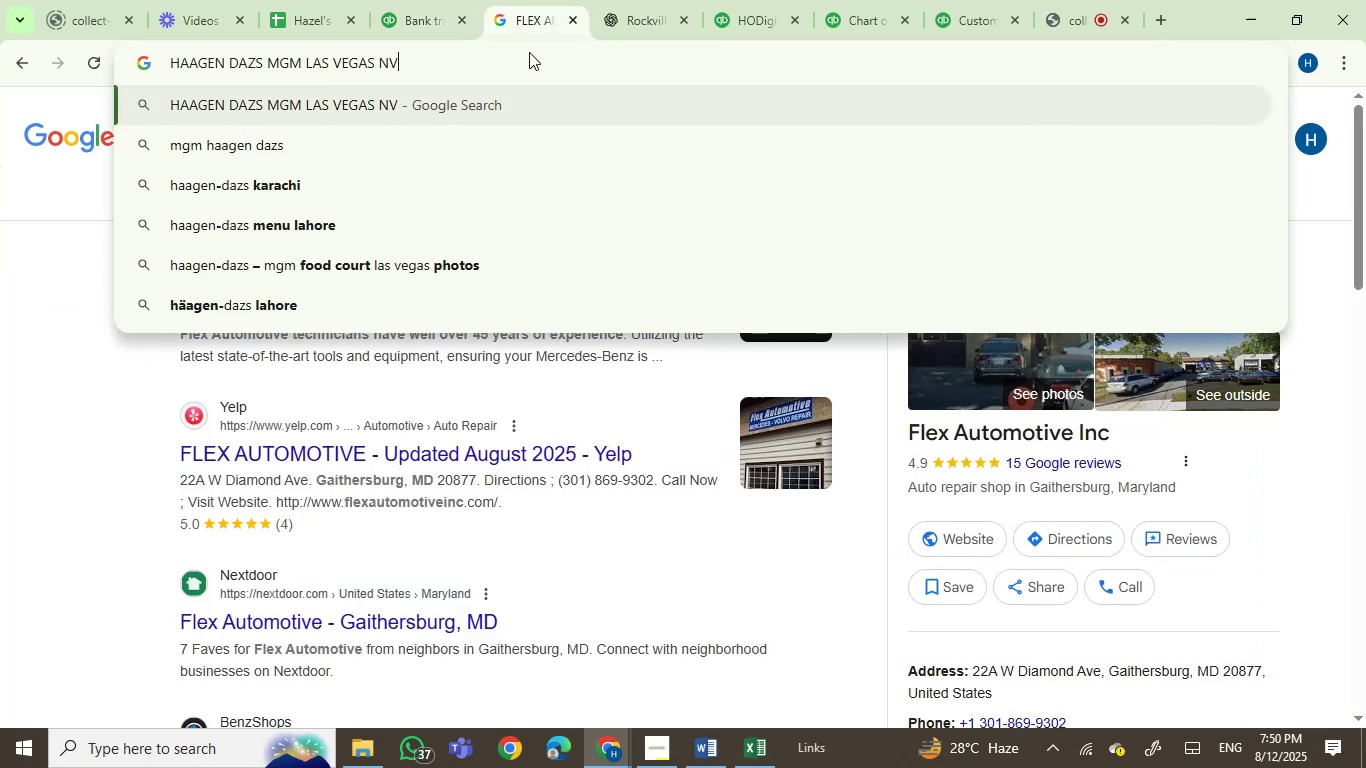 
key(Enter)
 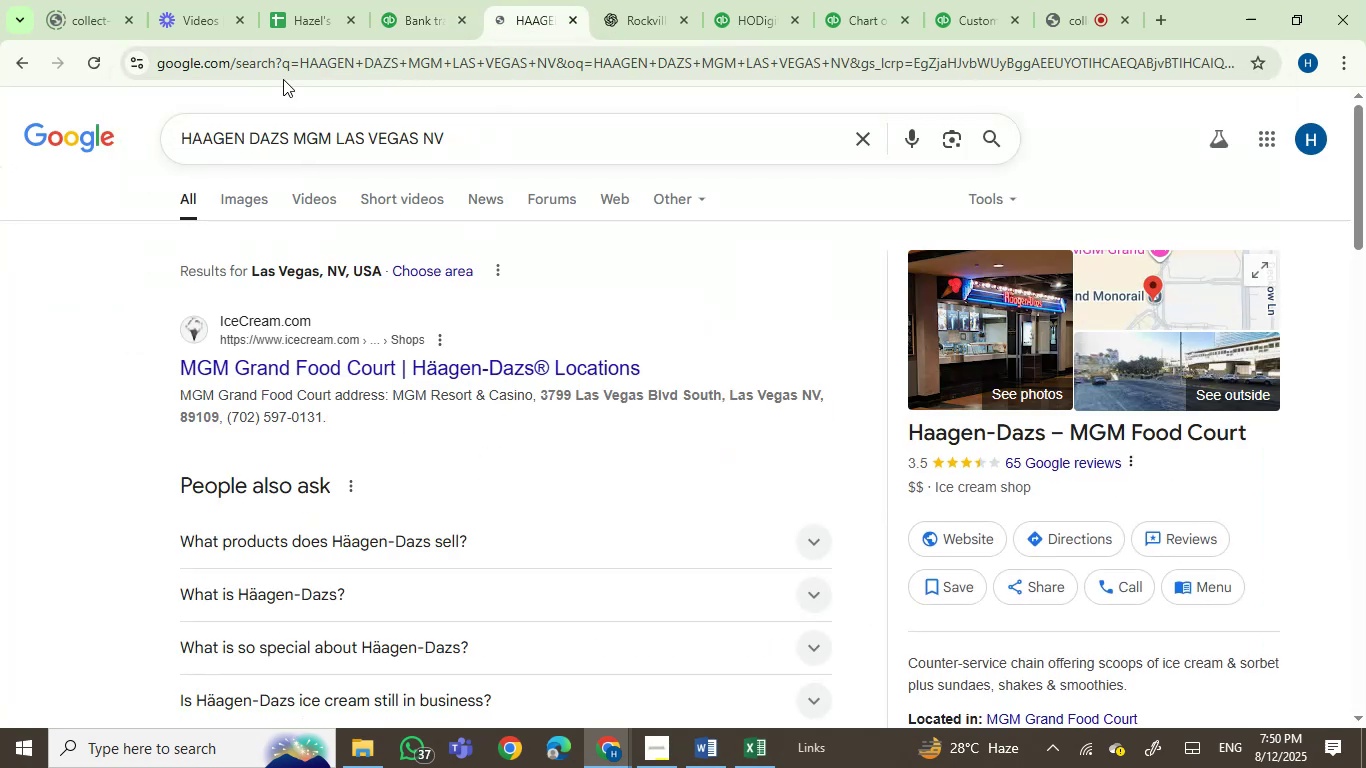 
wait(5.92)
 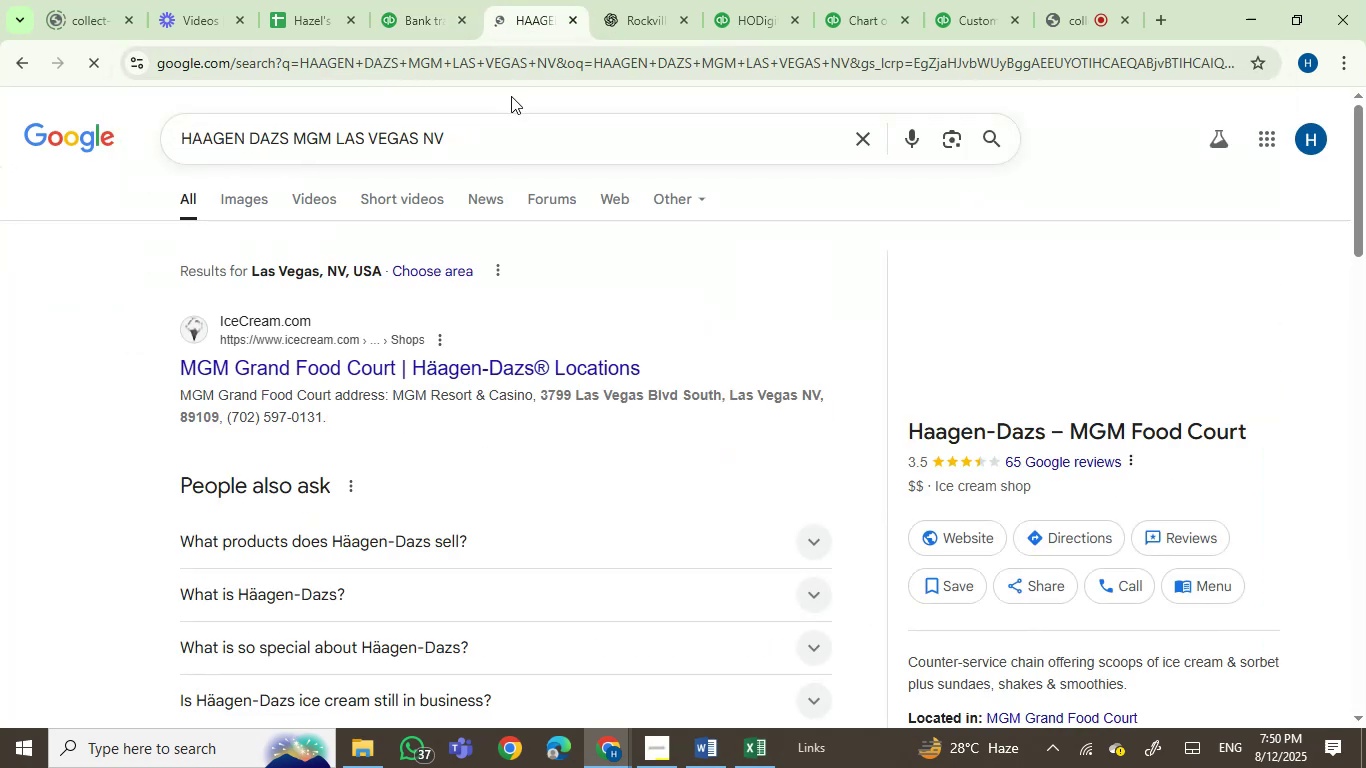 
left_click([422, 6])
 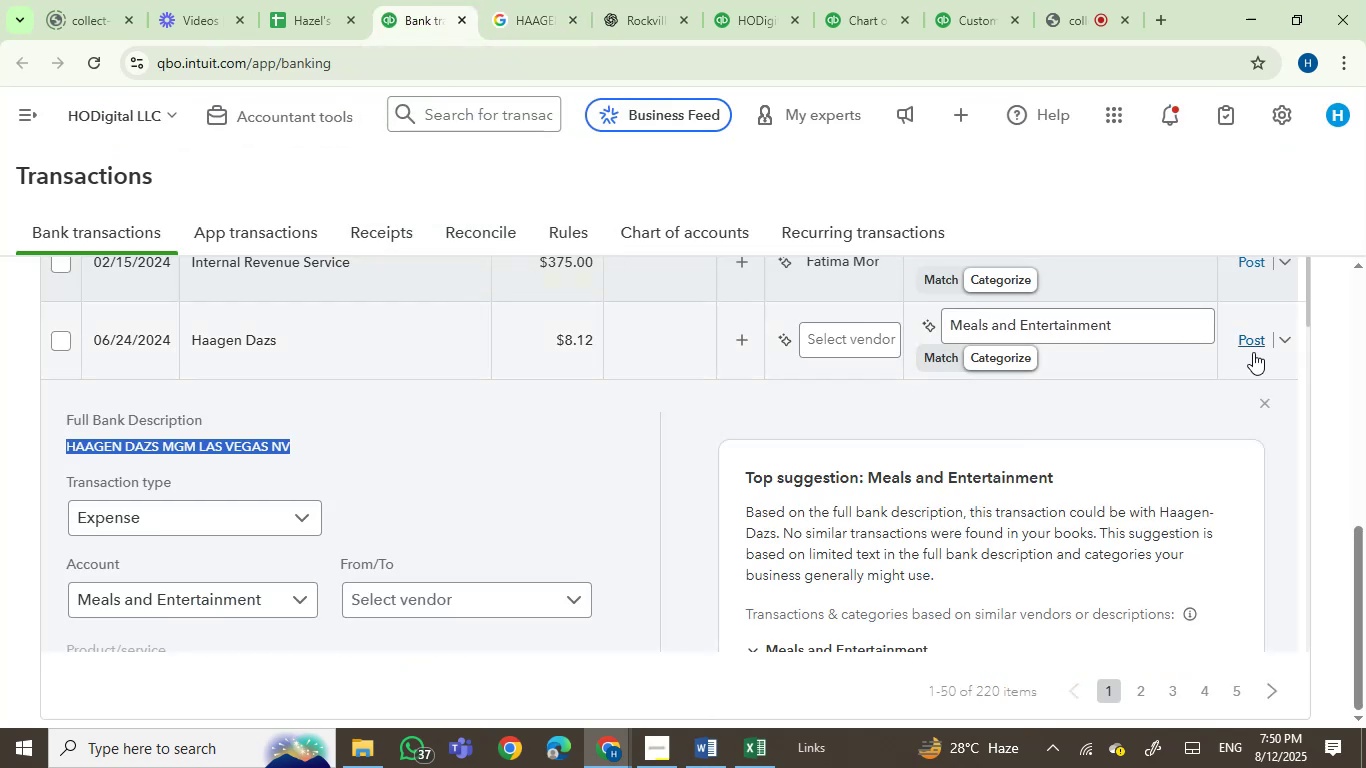 
left_click([1258, 349])
 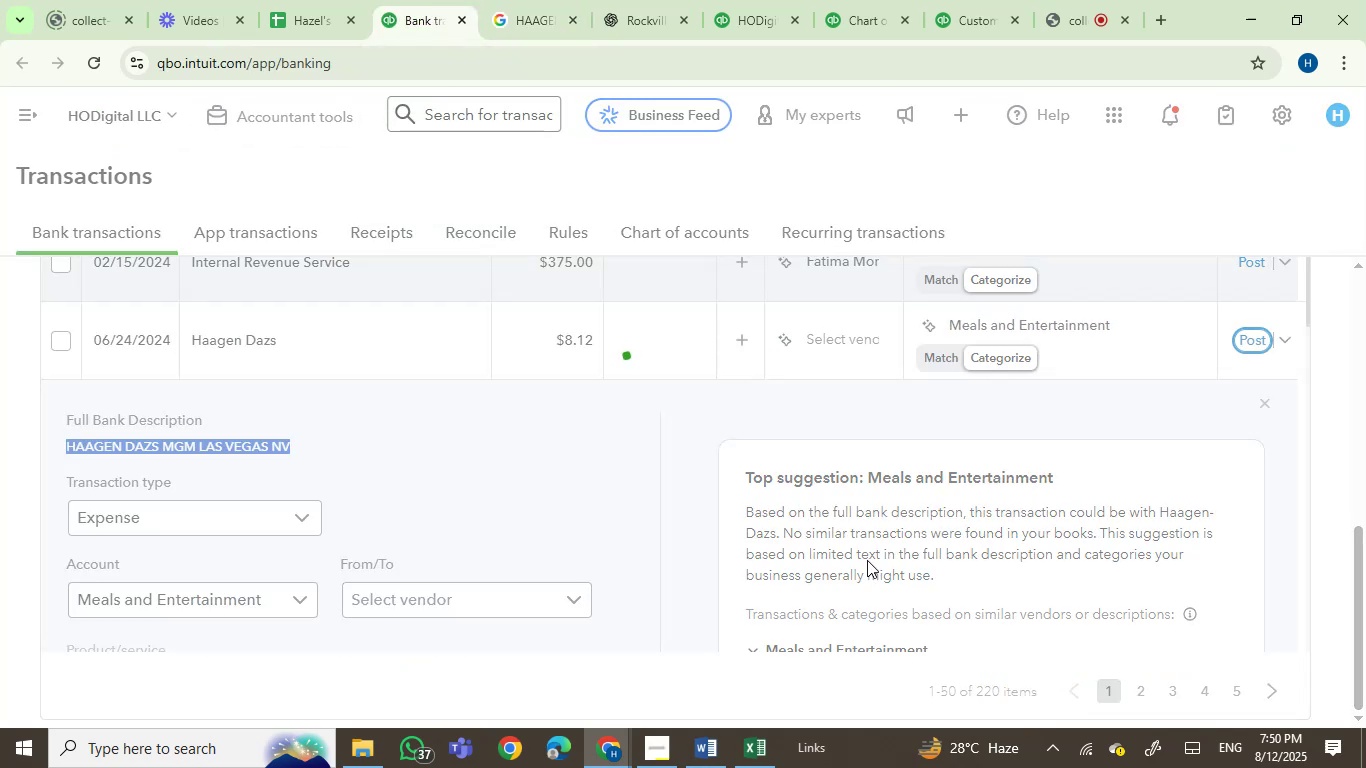 
mouse_move([851, 597])
 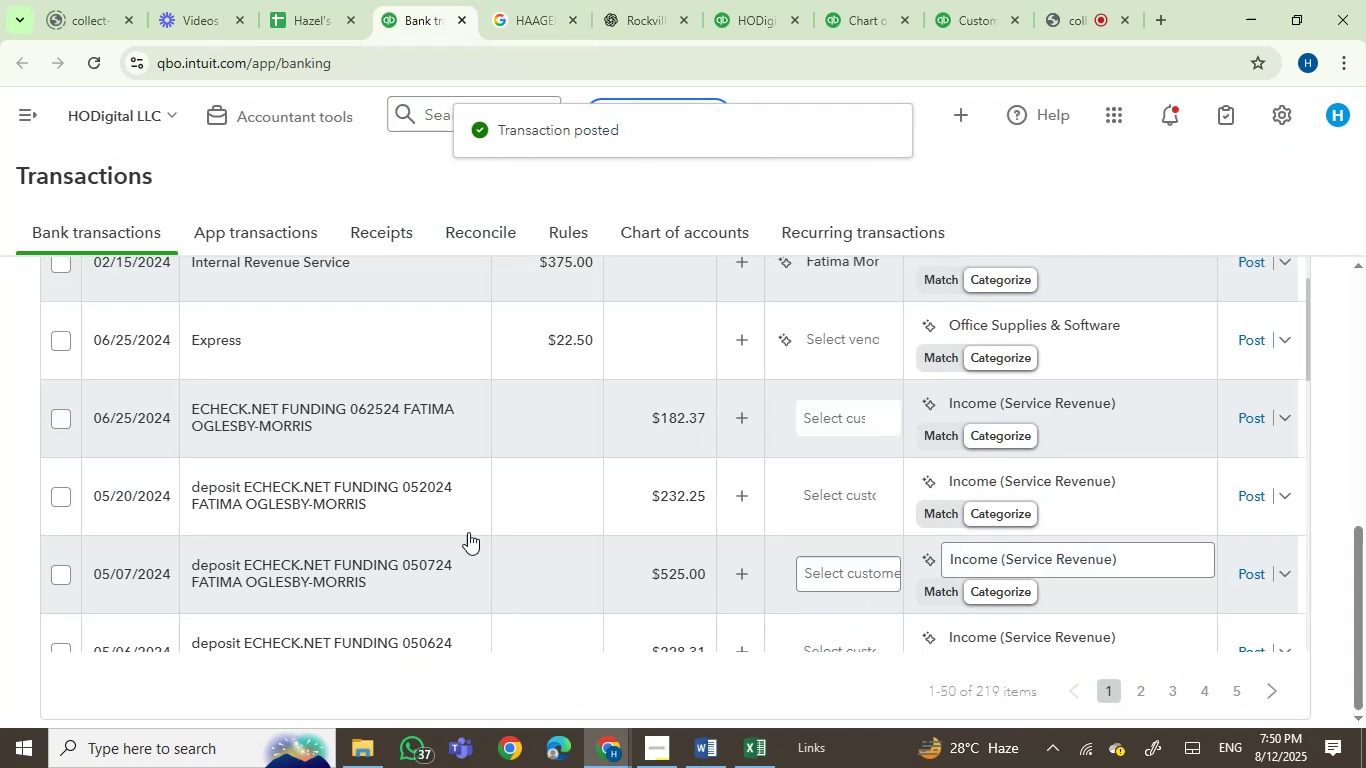 
scroll: coordinate [437, 466], scroll_direction: up, amount: 2.0
 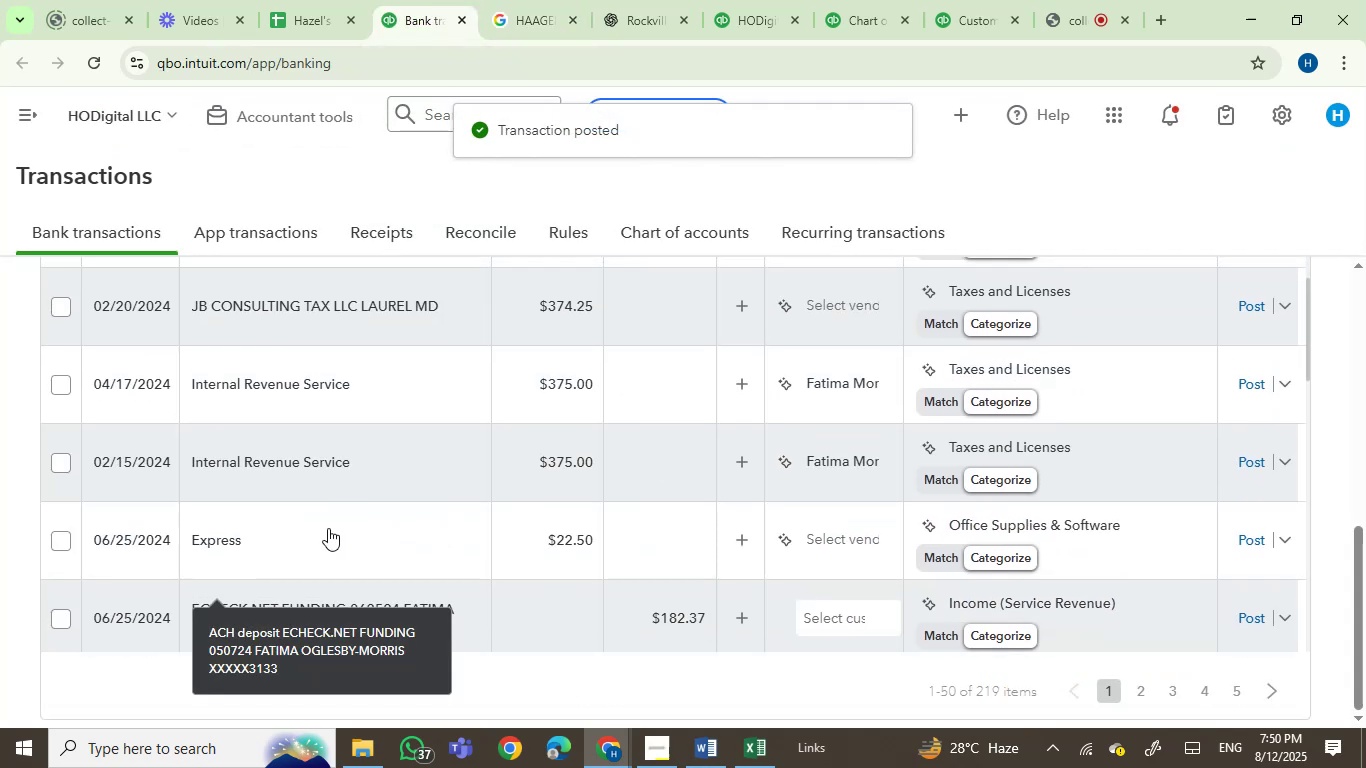 
left_click([328, 528])
 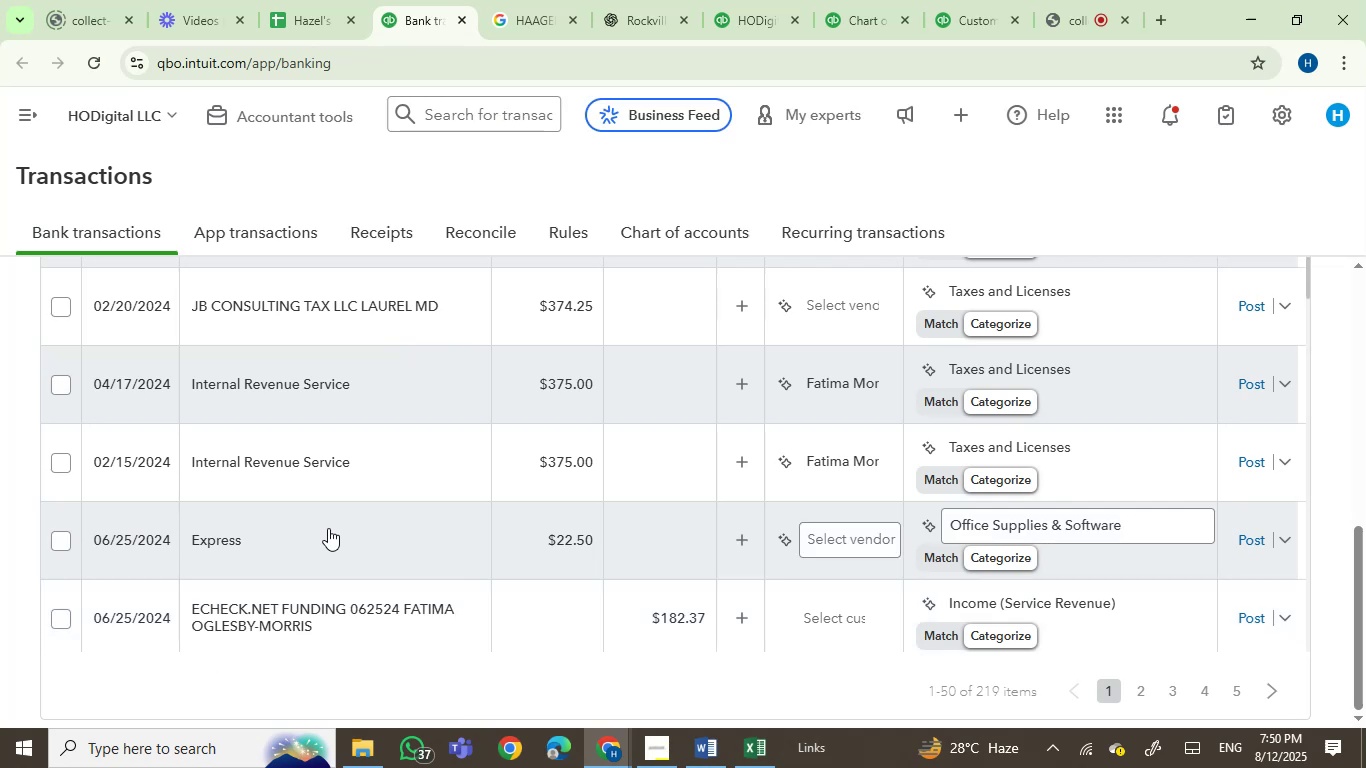 
mouse_move([256, 394])
 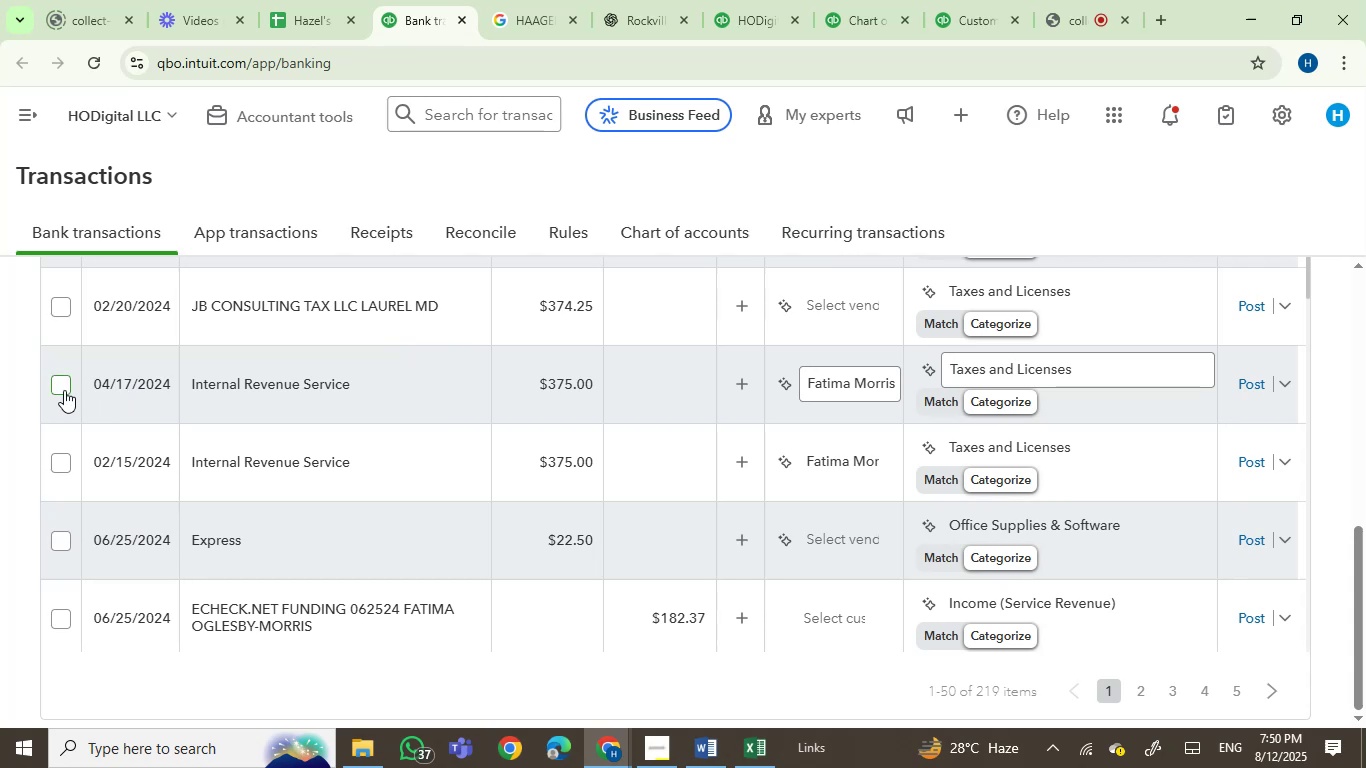 
left_click([64, 390])
 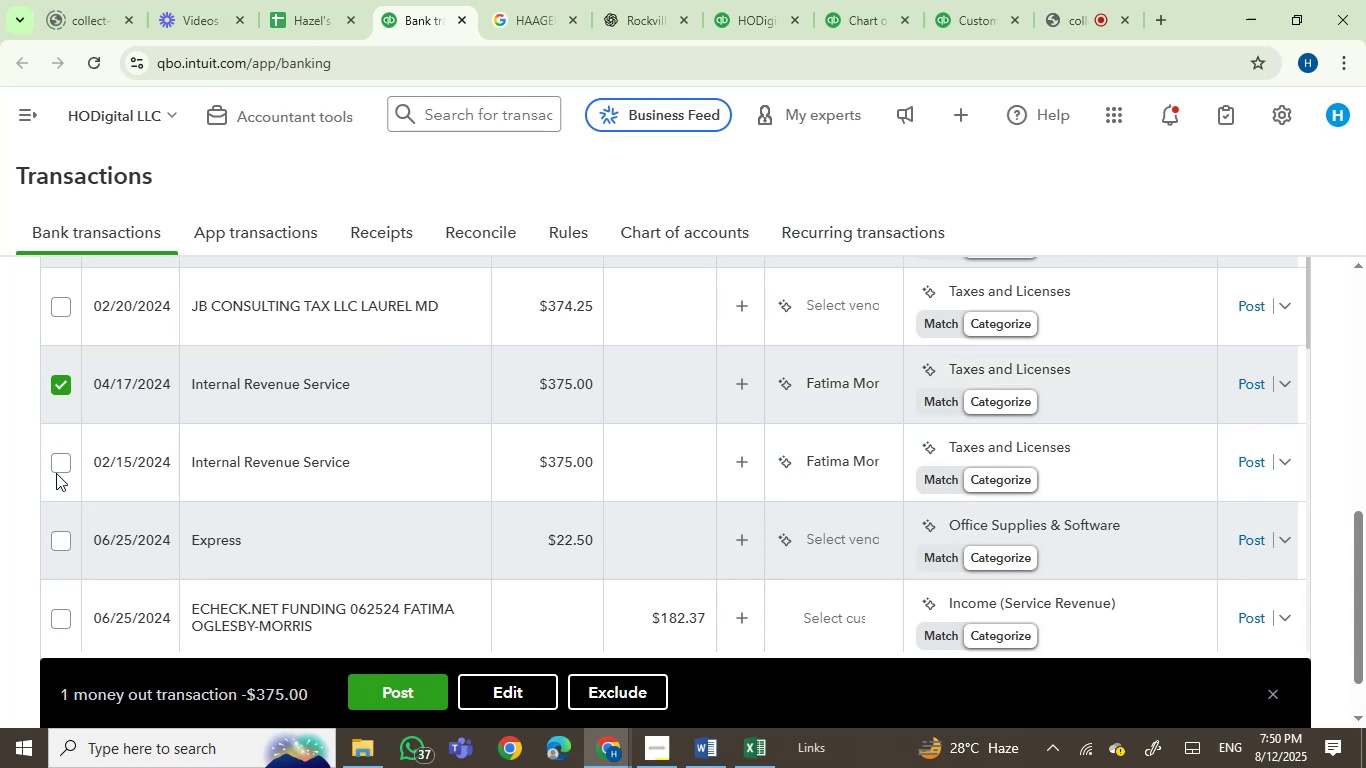 
double_click([62, 459])
 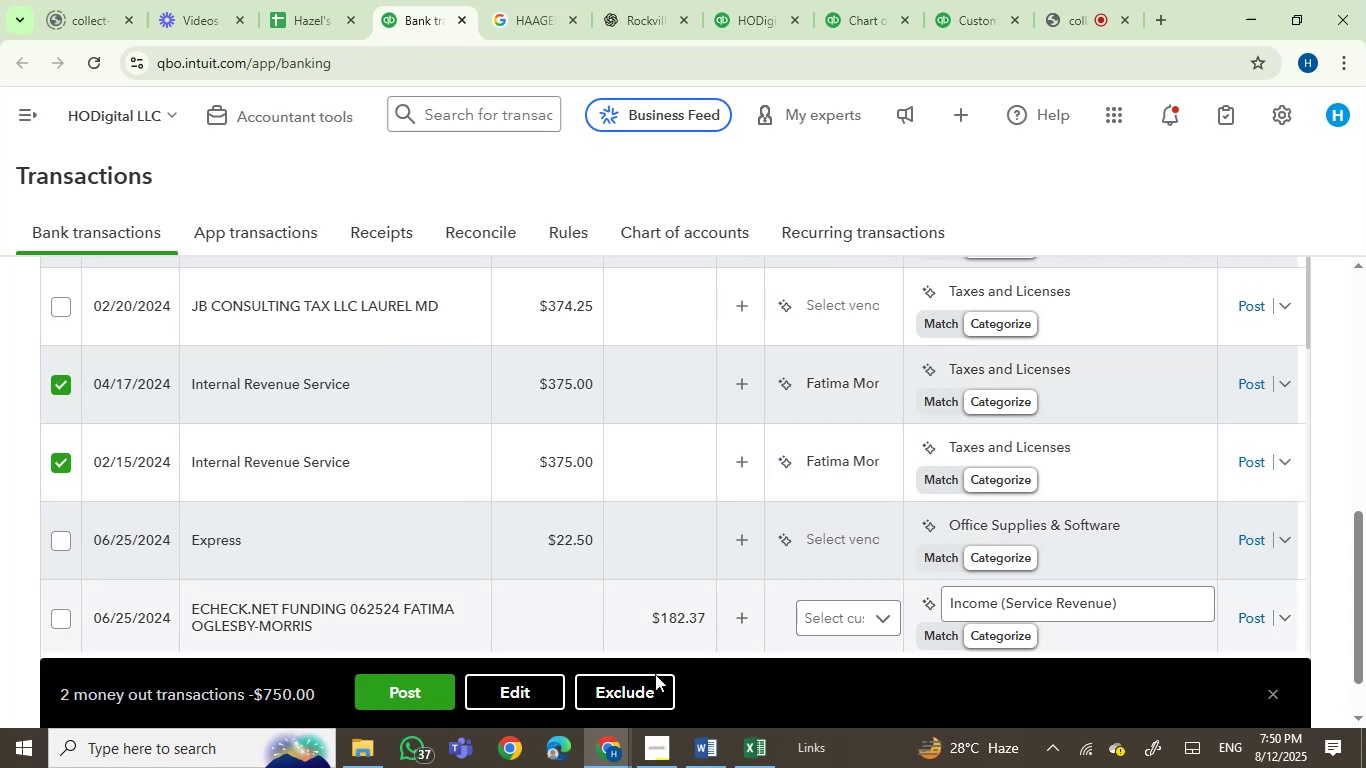 
left_click([417, 690])
 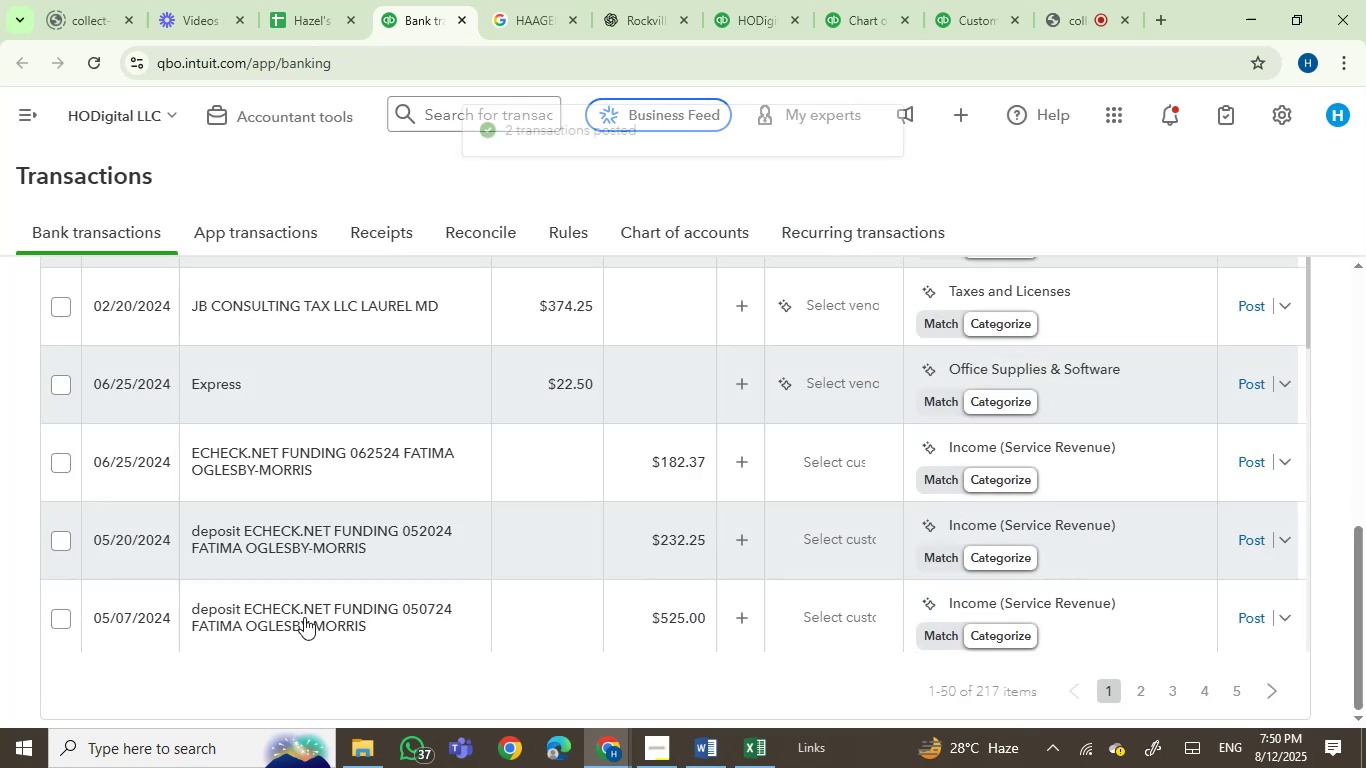 
scroll: coordinate [470, 437], scroll_direction: up, amount: 2.0
 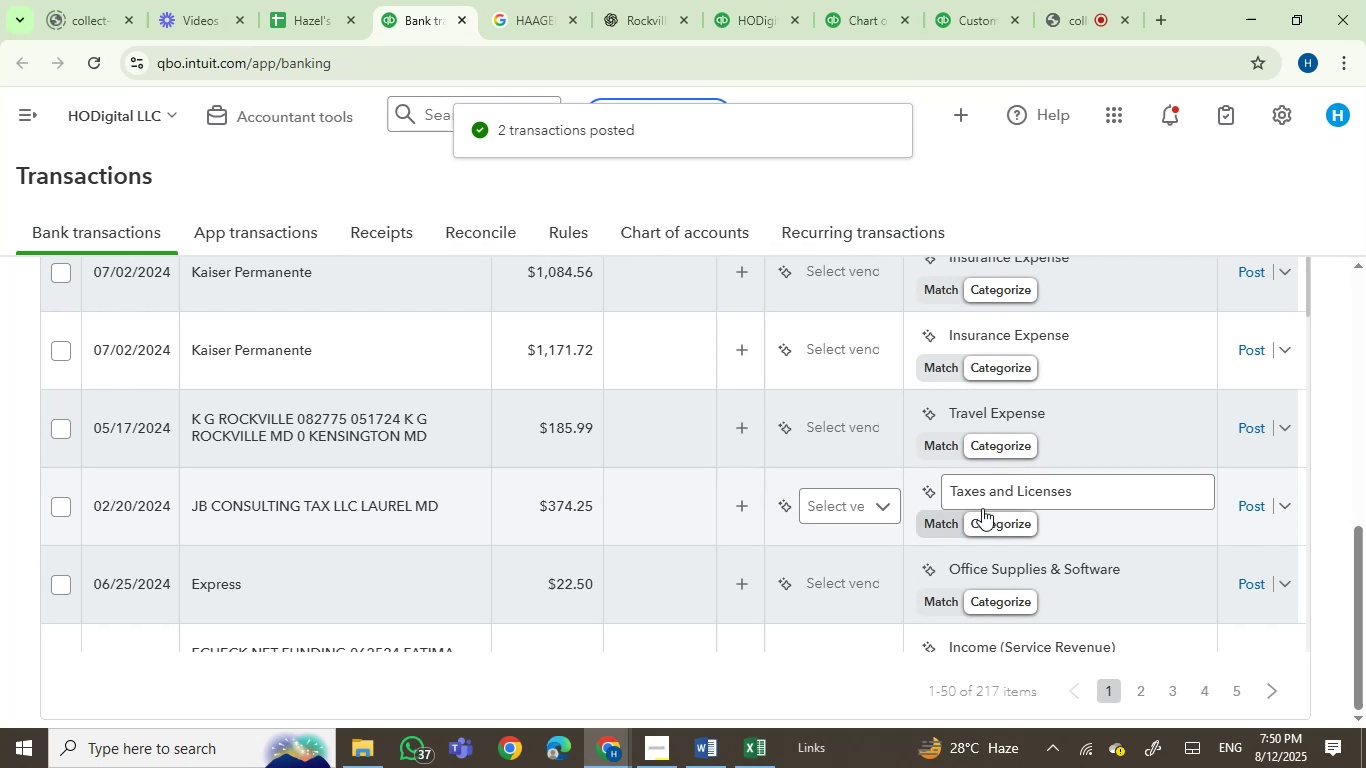 
left_click([998, 496])
 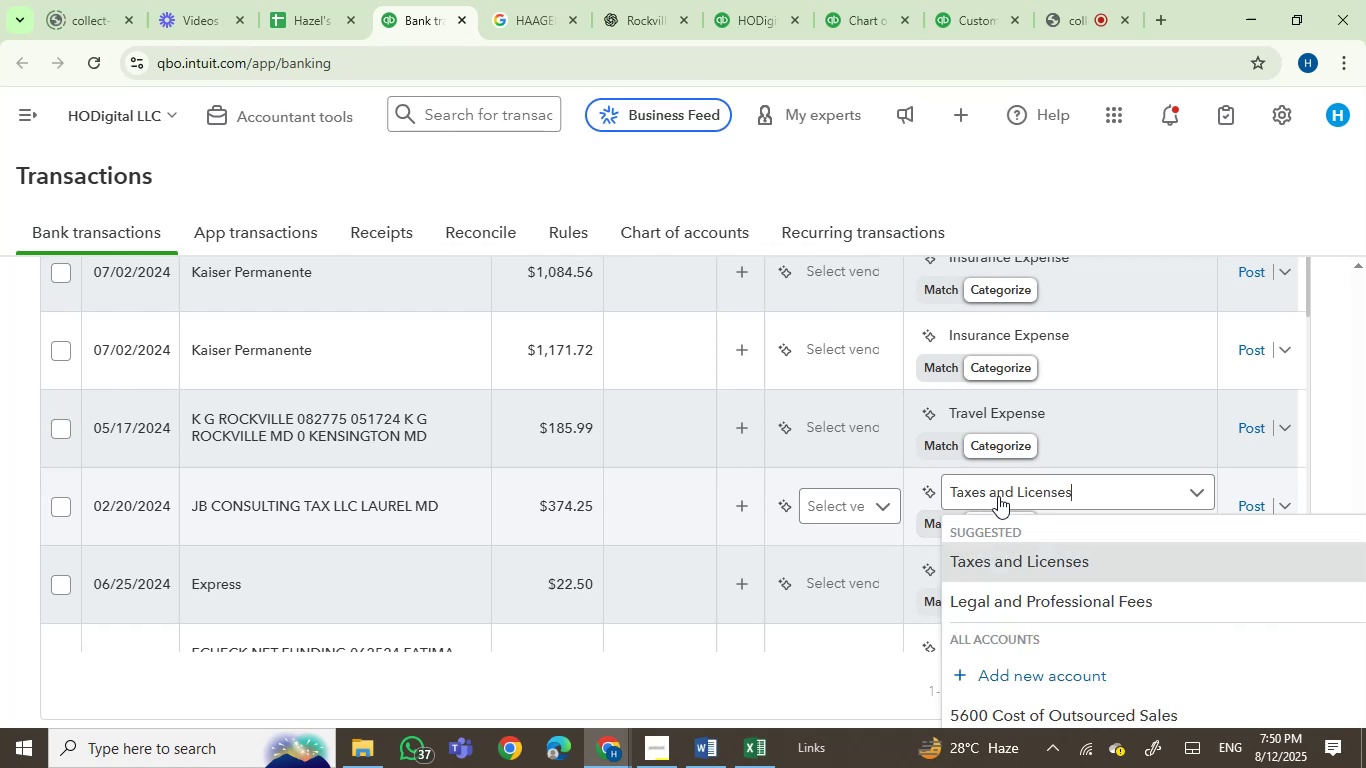 
left_click([998, 496])
 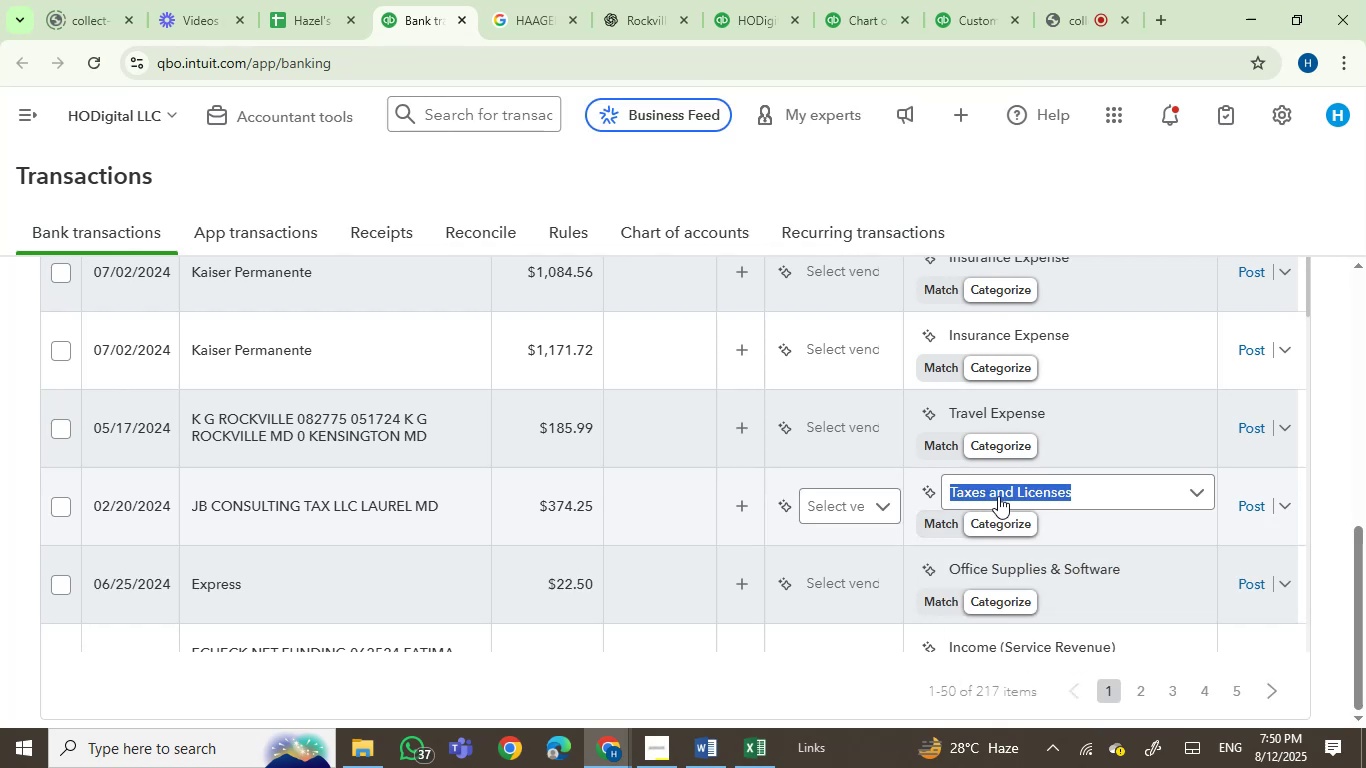 
type(lega)
 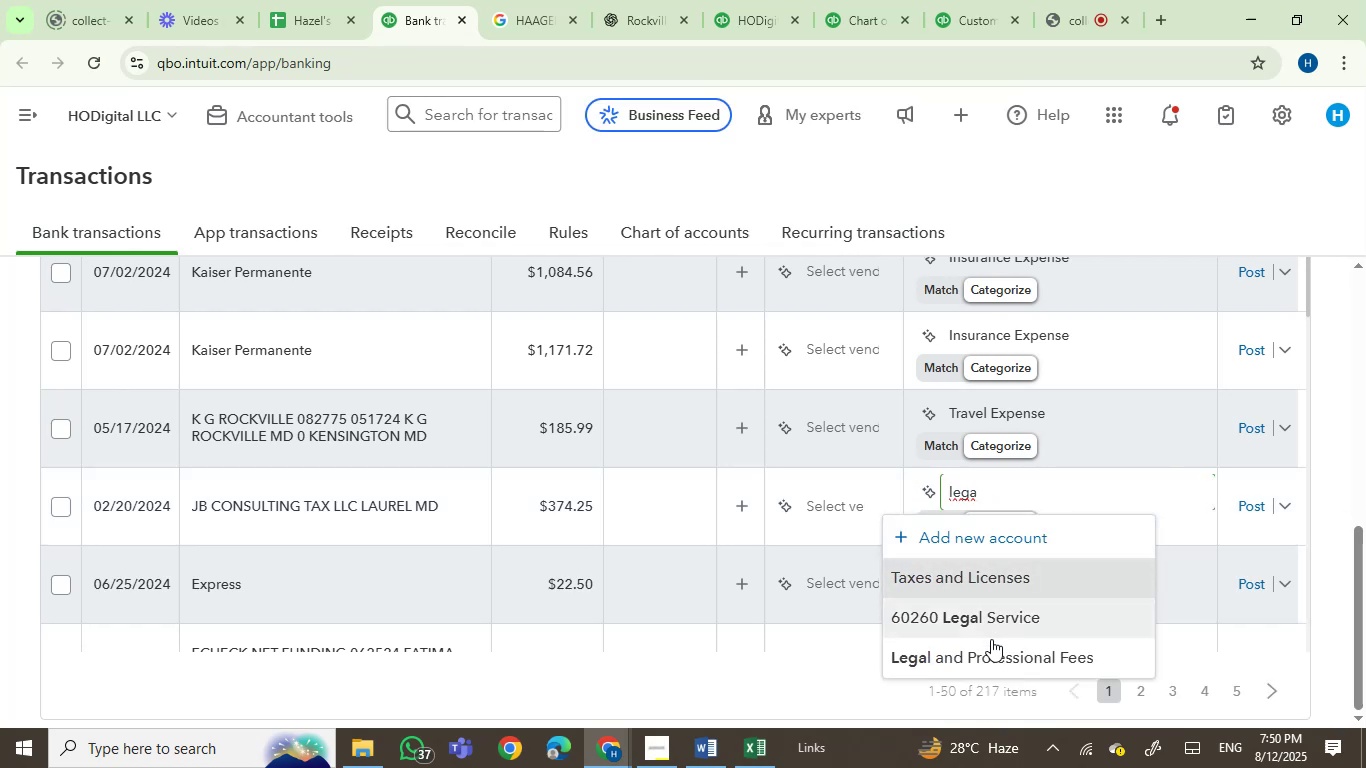 
left_click([992, 665])
 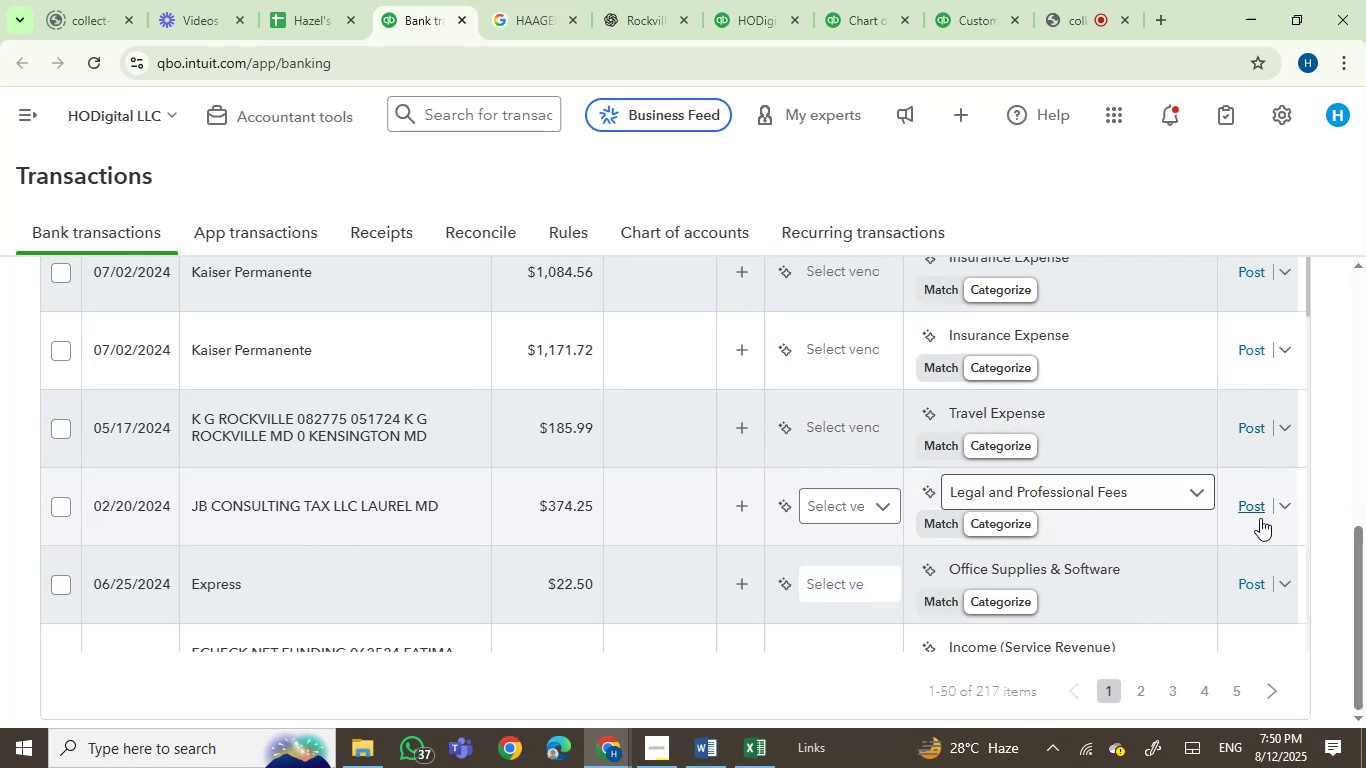 
left_click([1258, 514])
 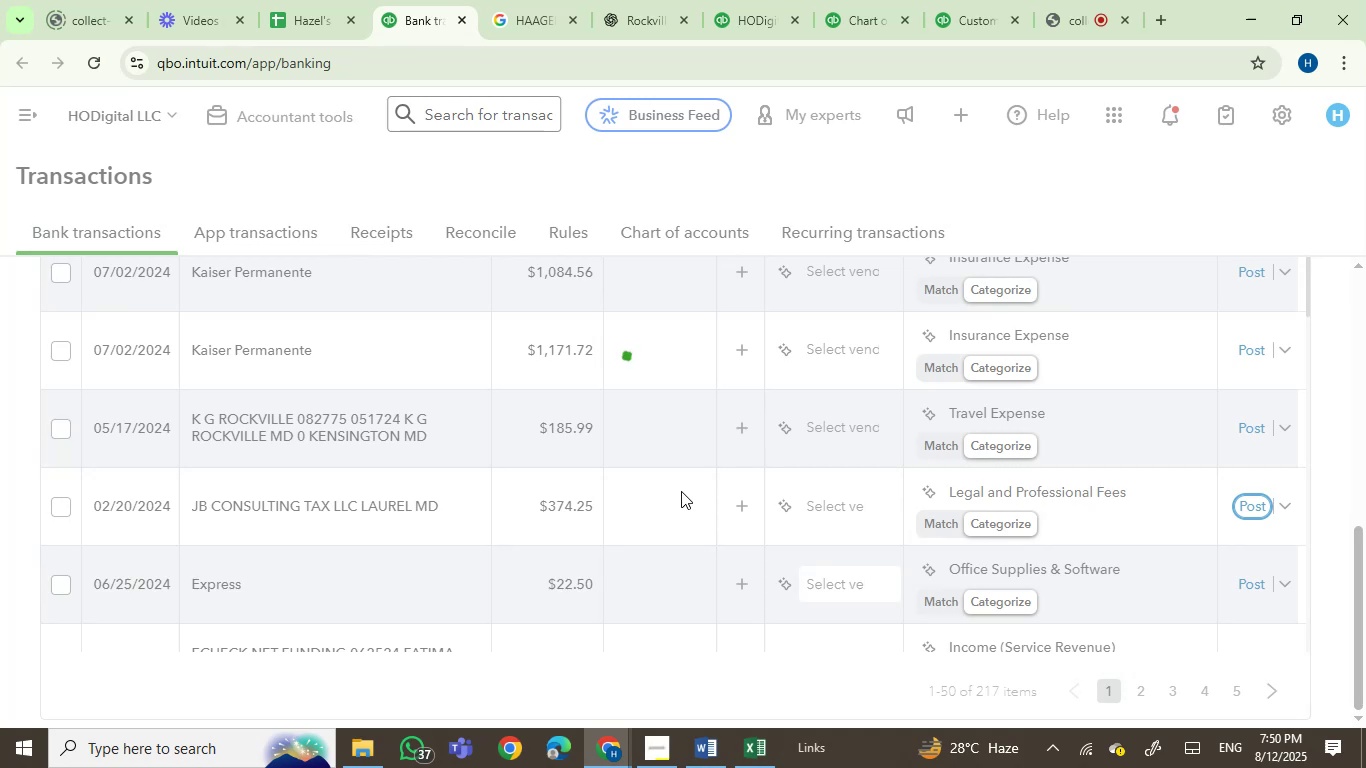 
scroll: coordinate [532, 507], scroll_direction: up, amount: 7.0
 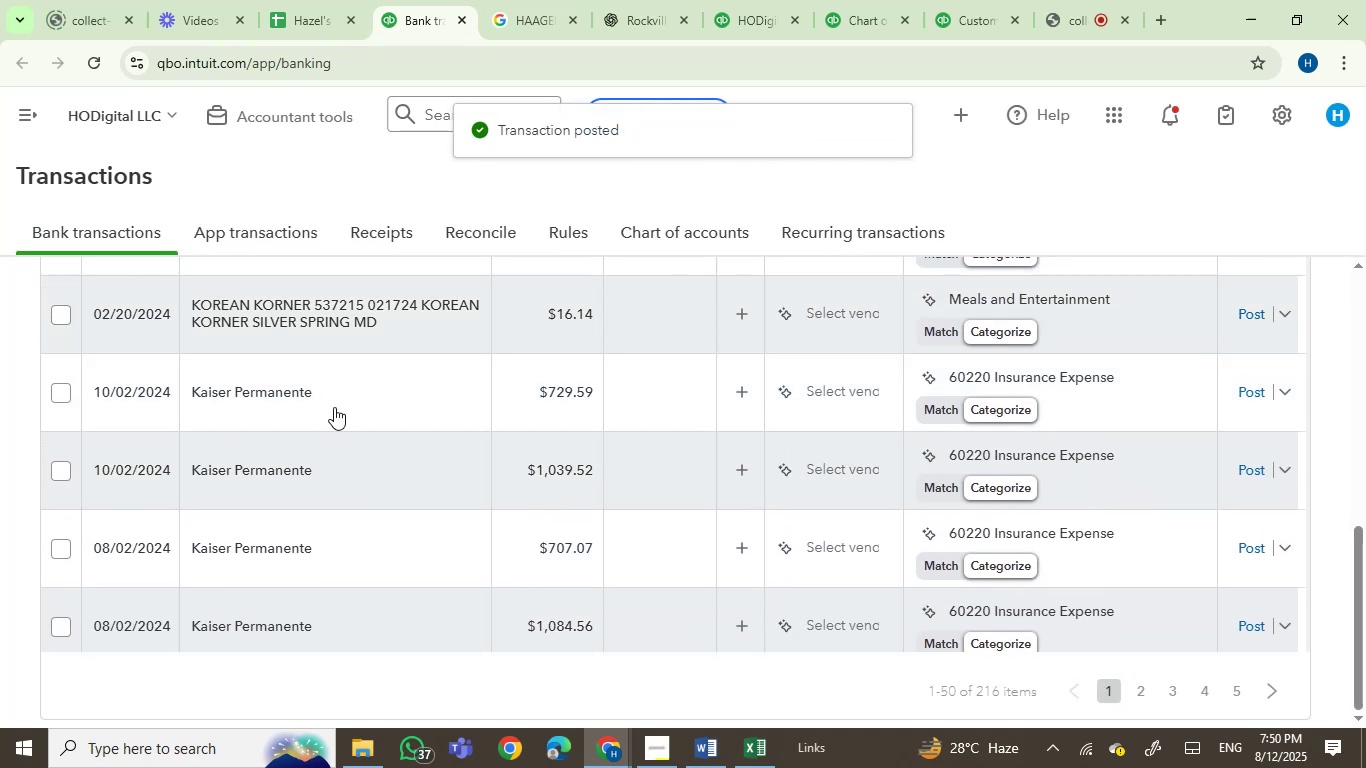 
left_click([342, 400])
 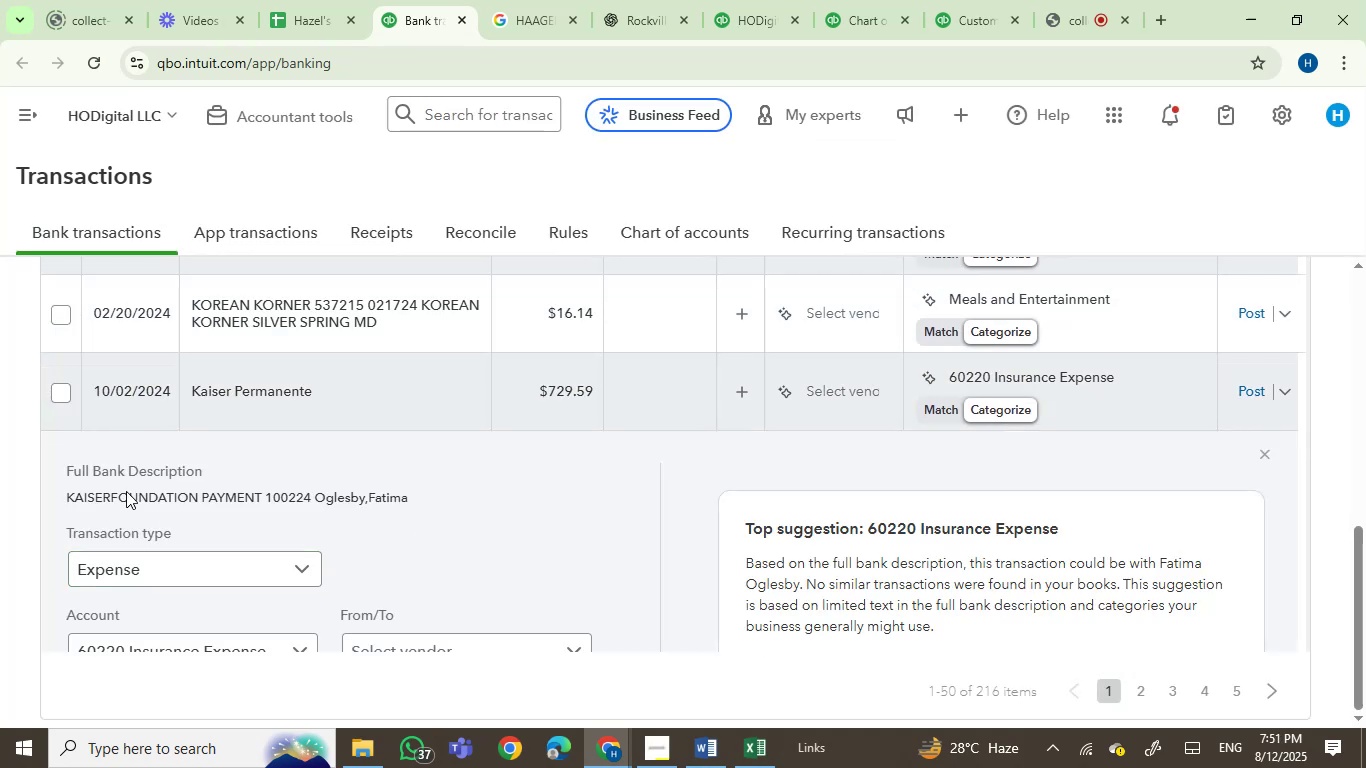 
left_click([126, 491])
 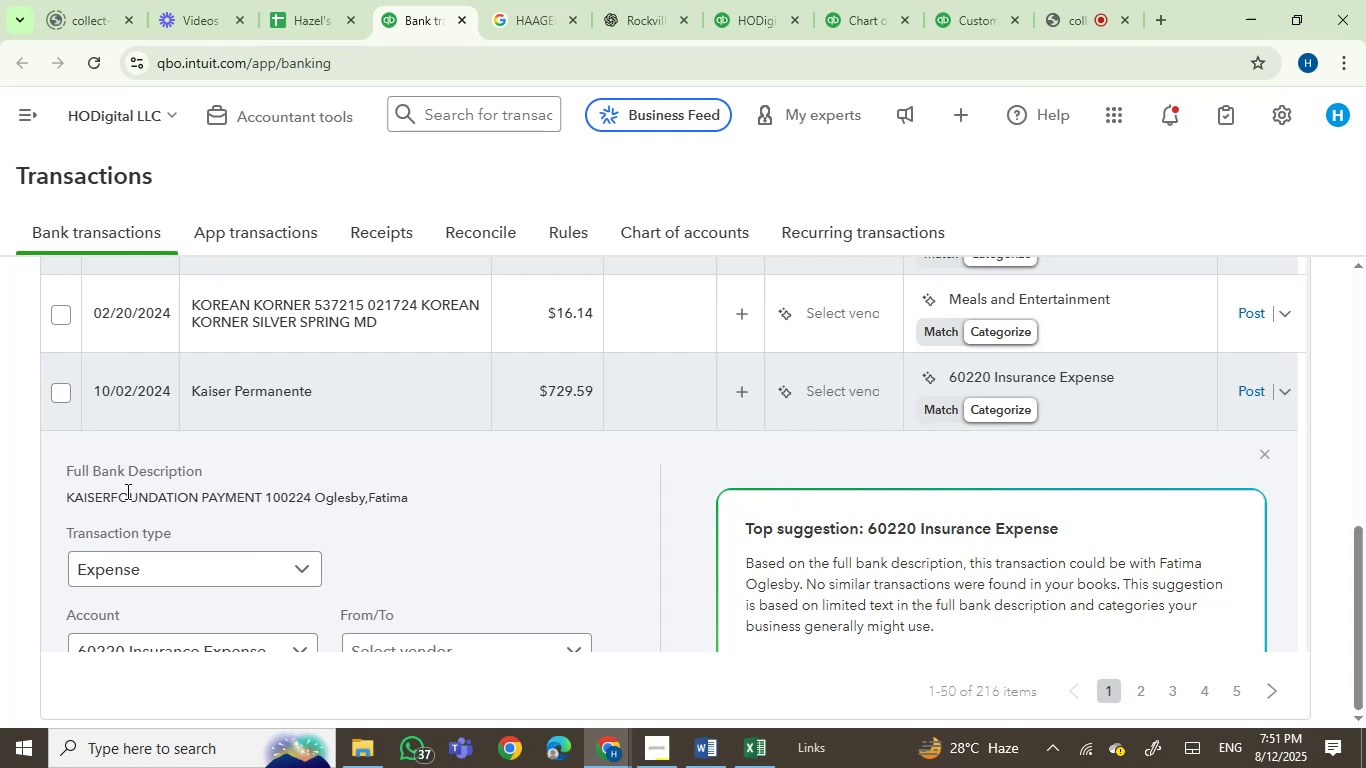 
left_click_drag(start_coordinate=[126, 491], to_coordinate=[198, 493])
 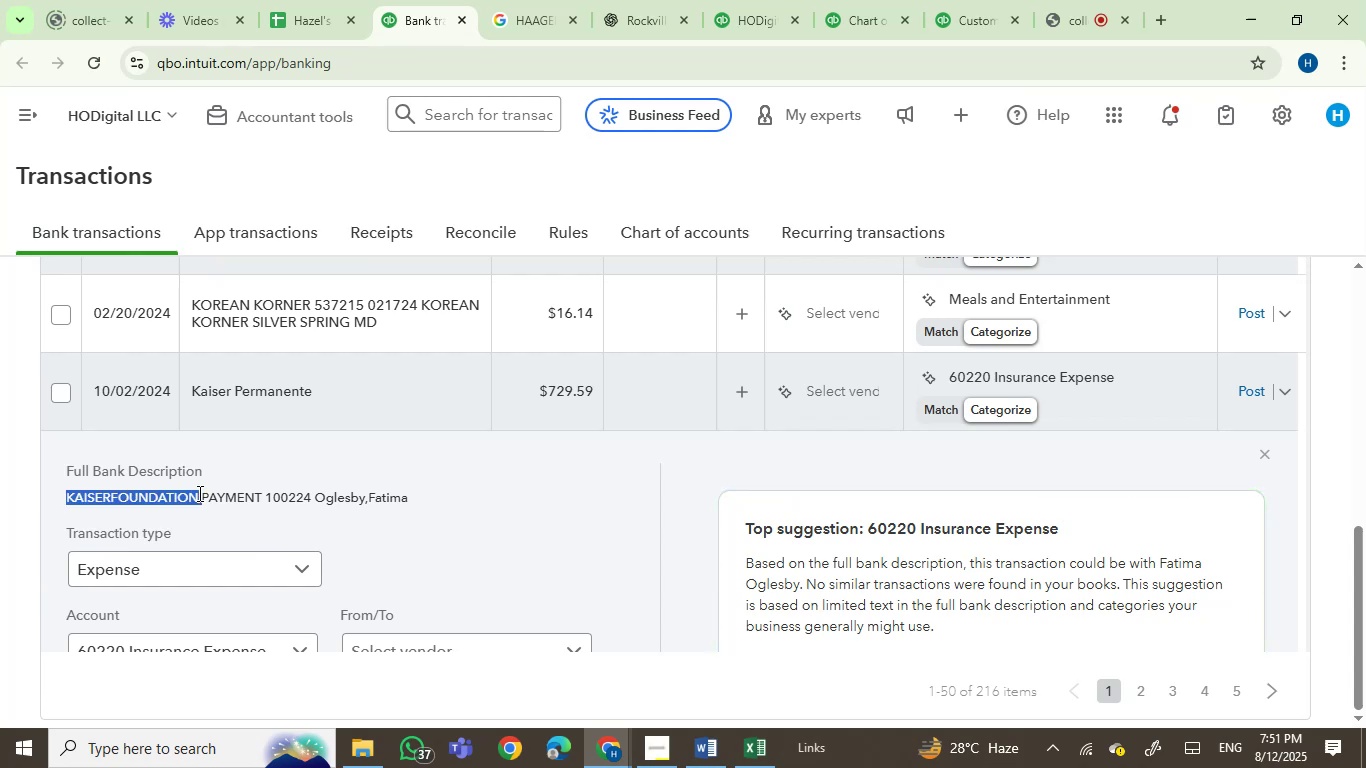 
key(Control+C)
 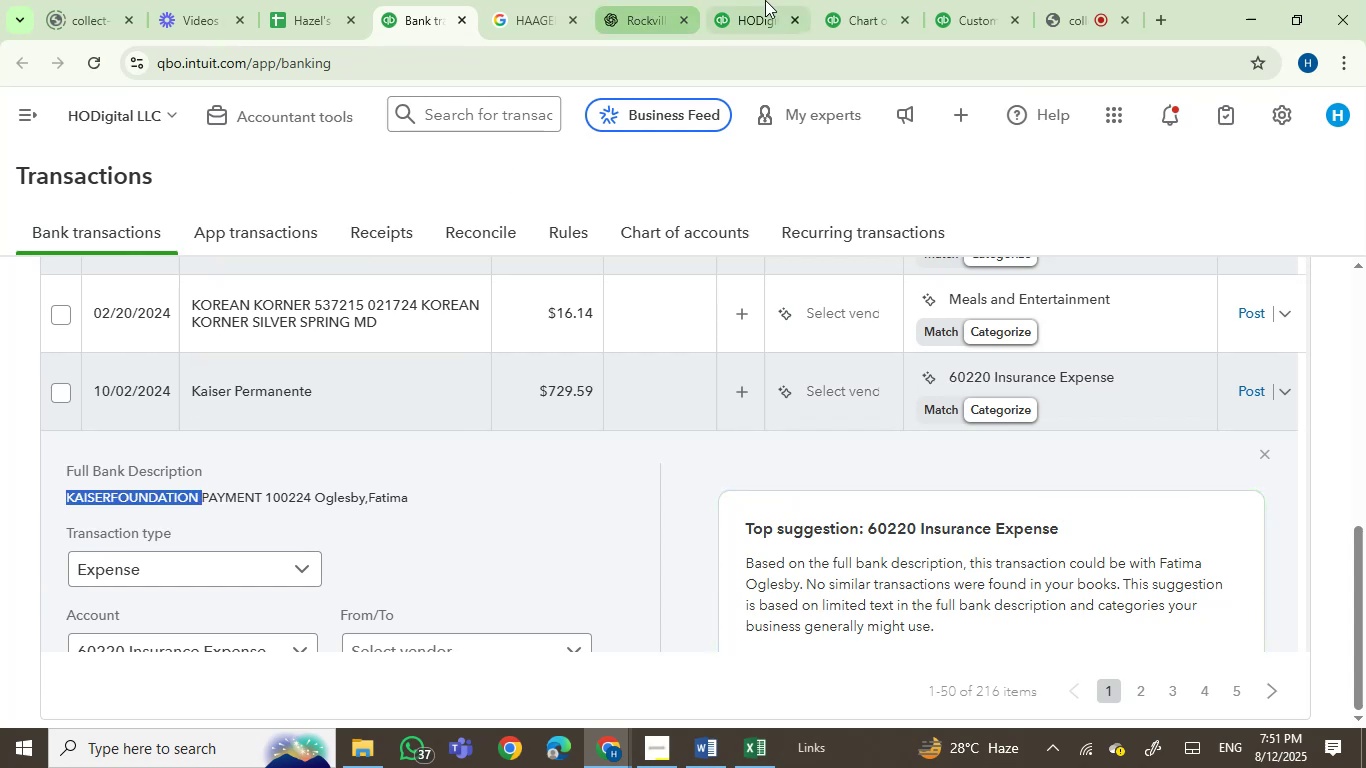 
left_click([765, 0])
 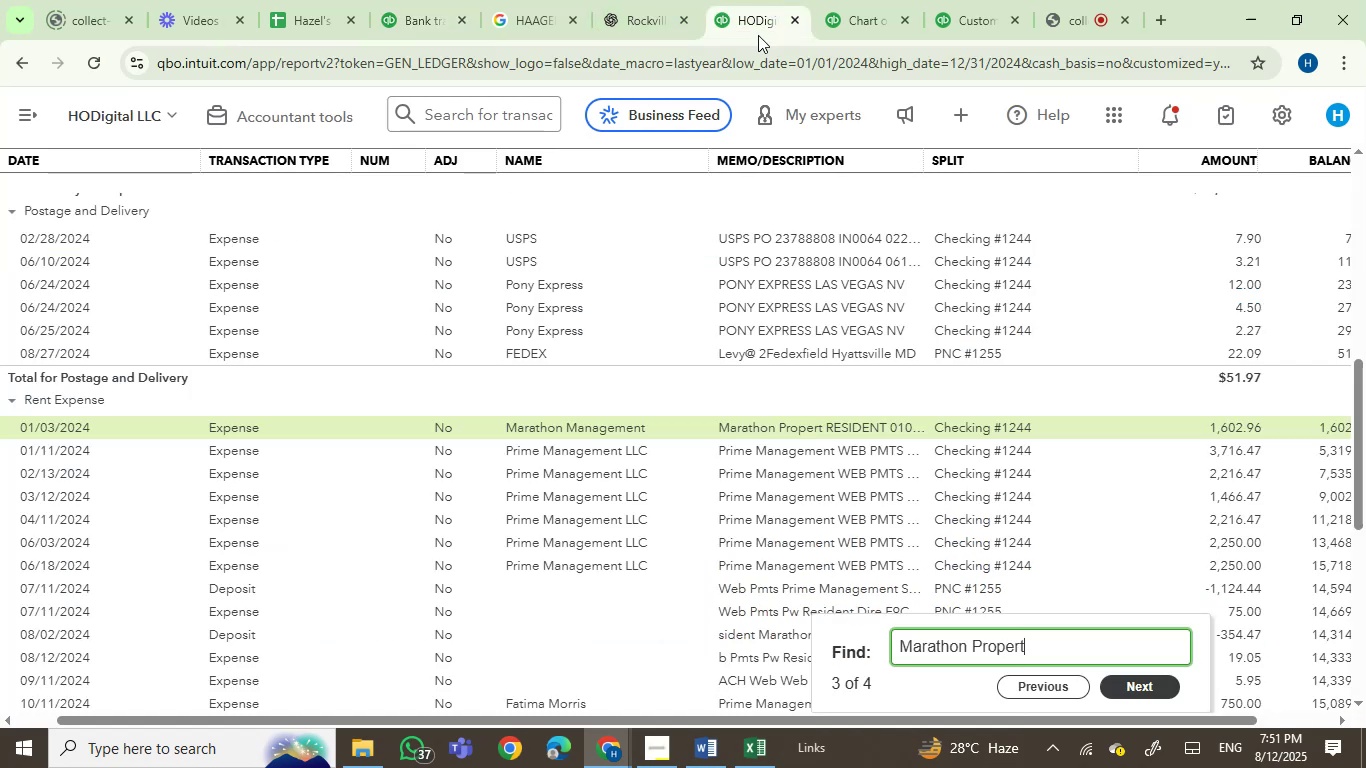 
key(Control+A)
 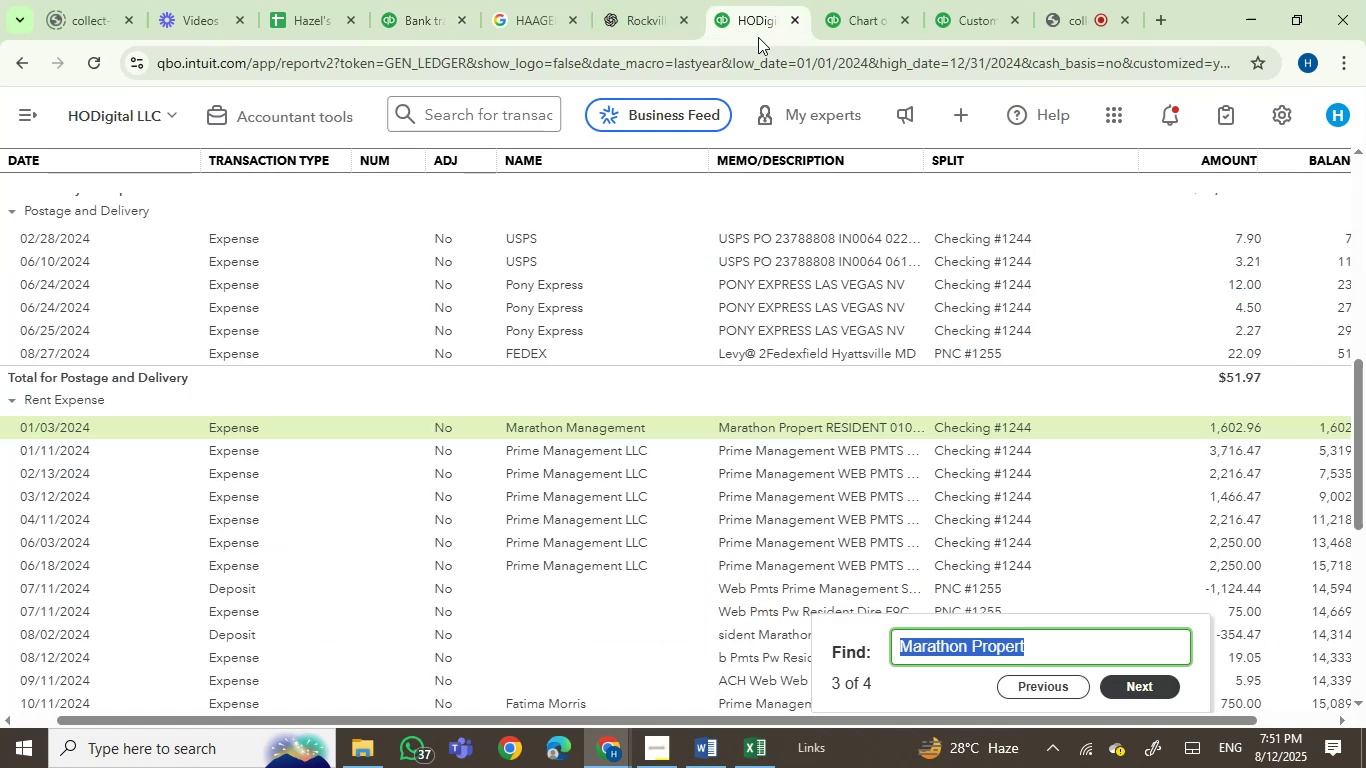 
key(Control+V)
 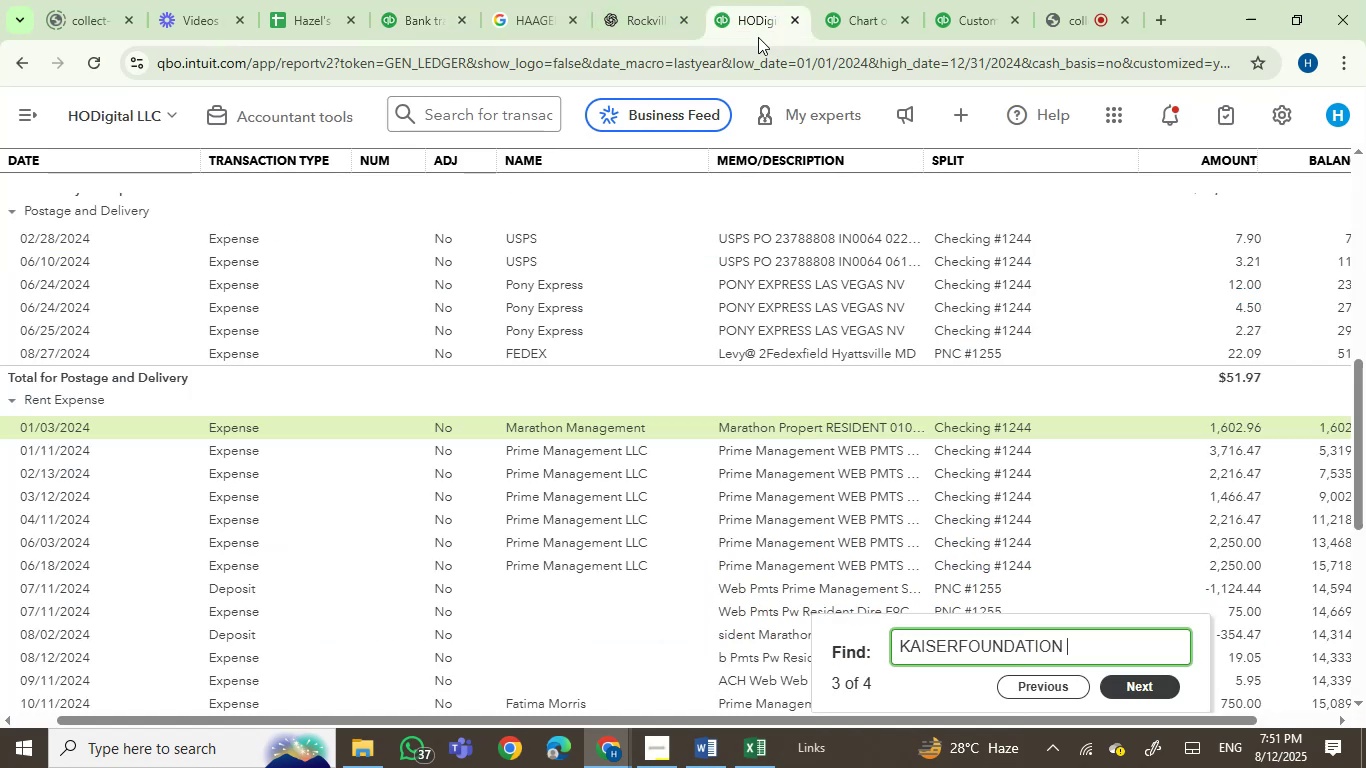 
key(Backspace)
 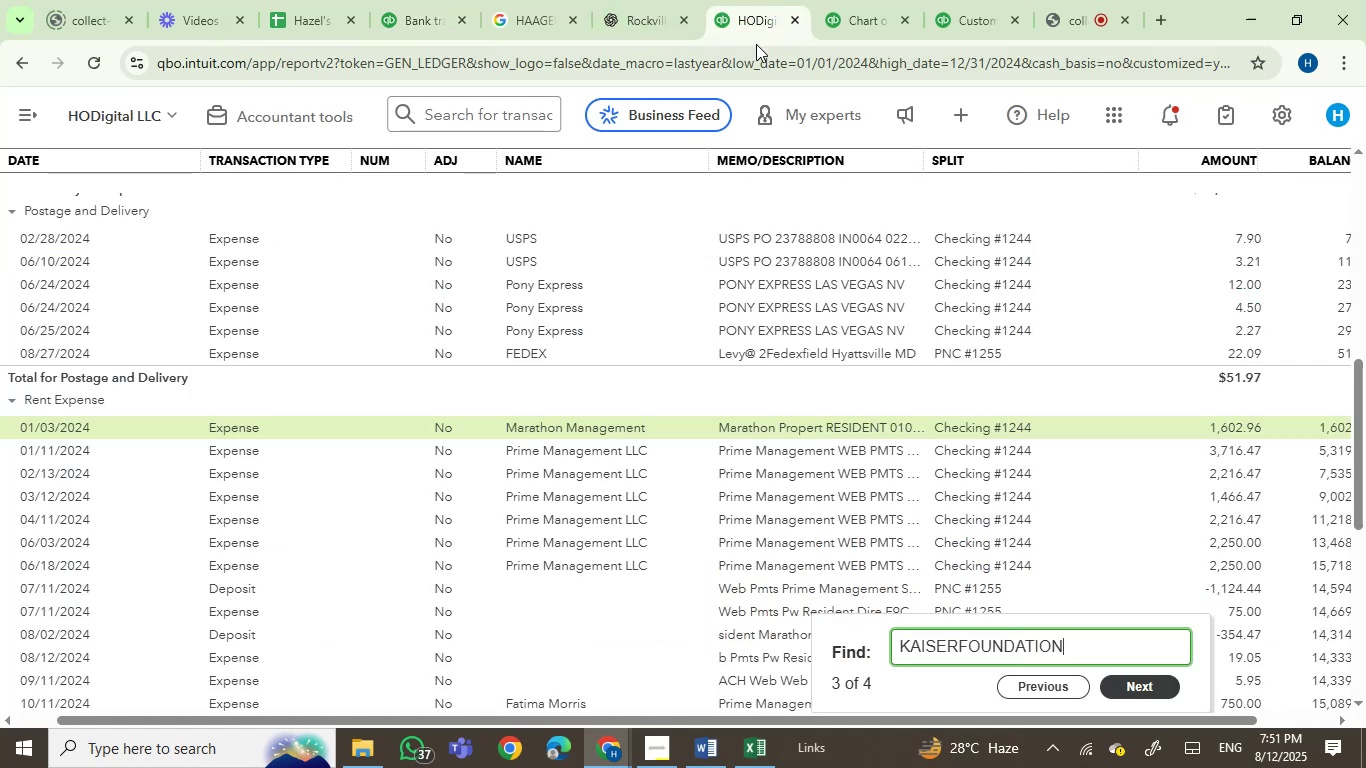 
key(Enter)
 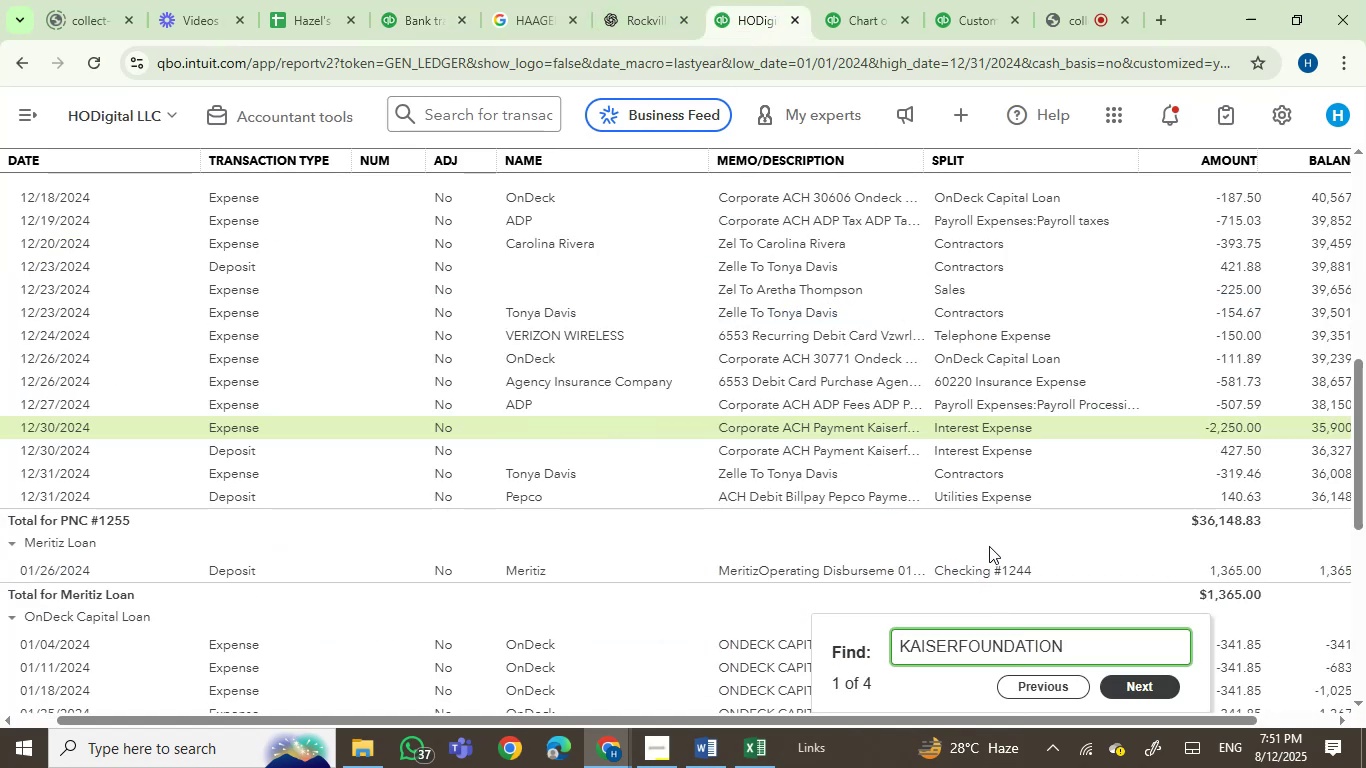 
key(Enter)
 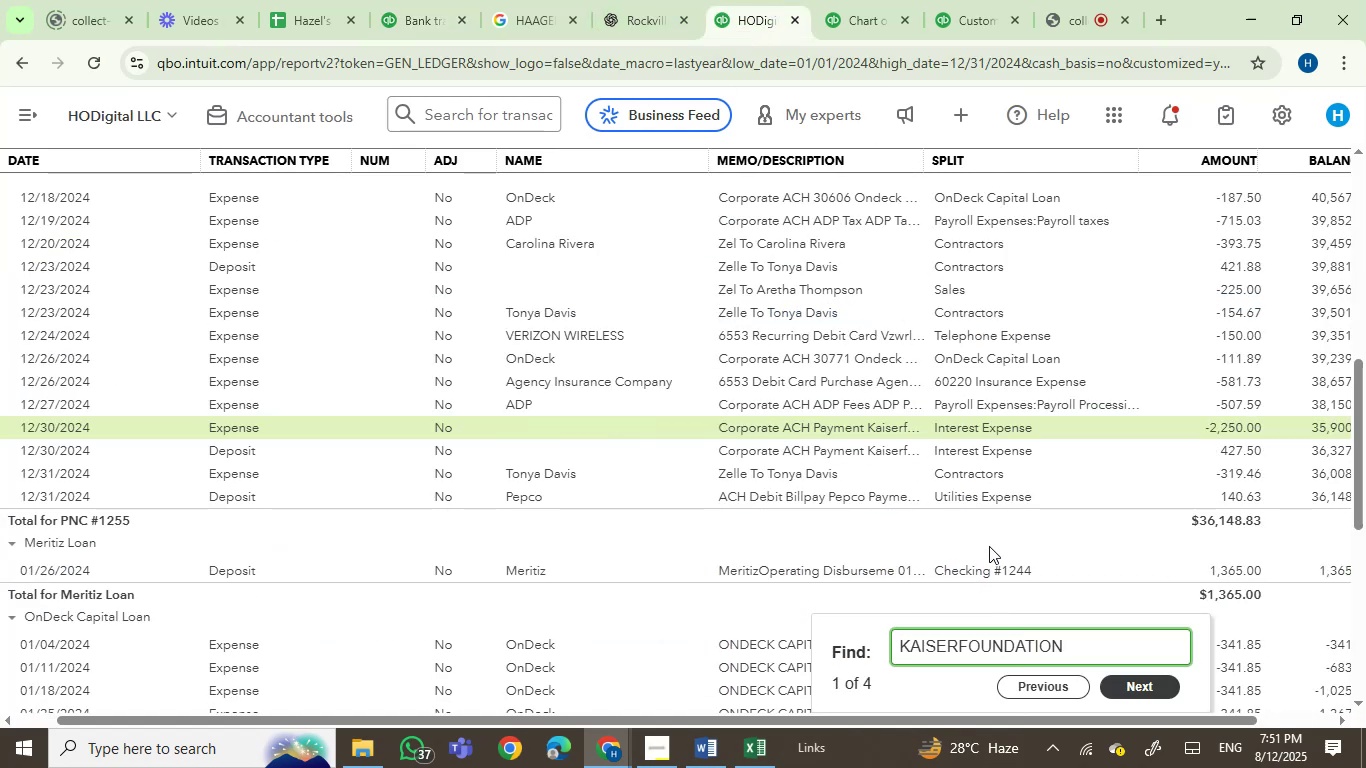 
key(Enter)
 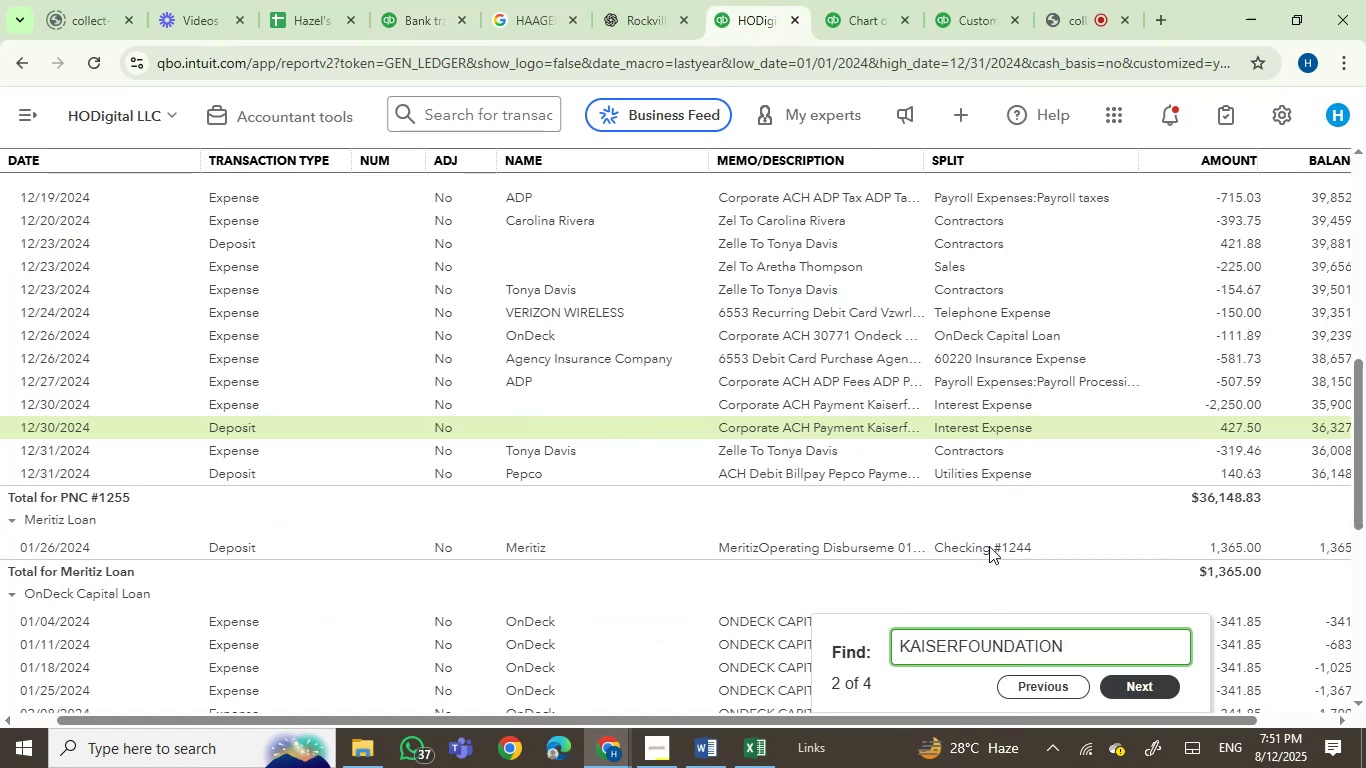 
key(Enter)
 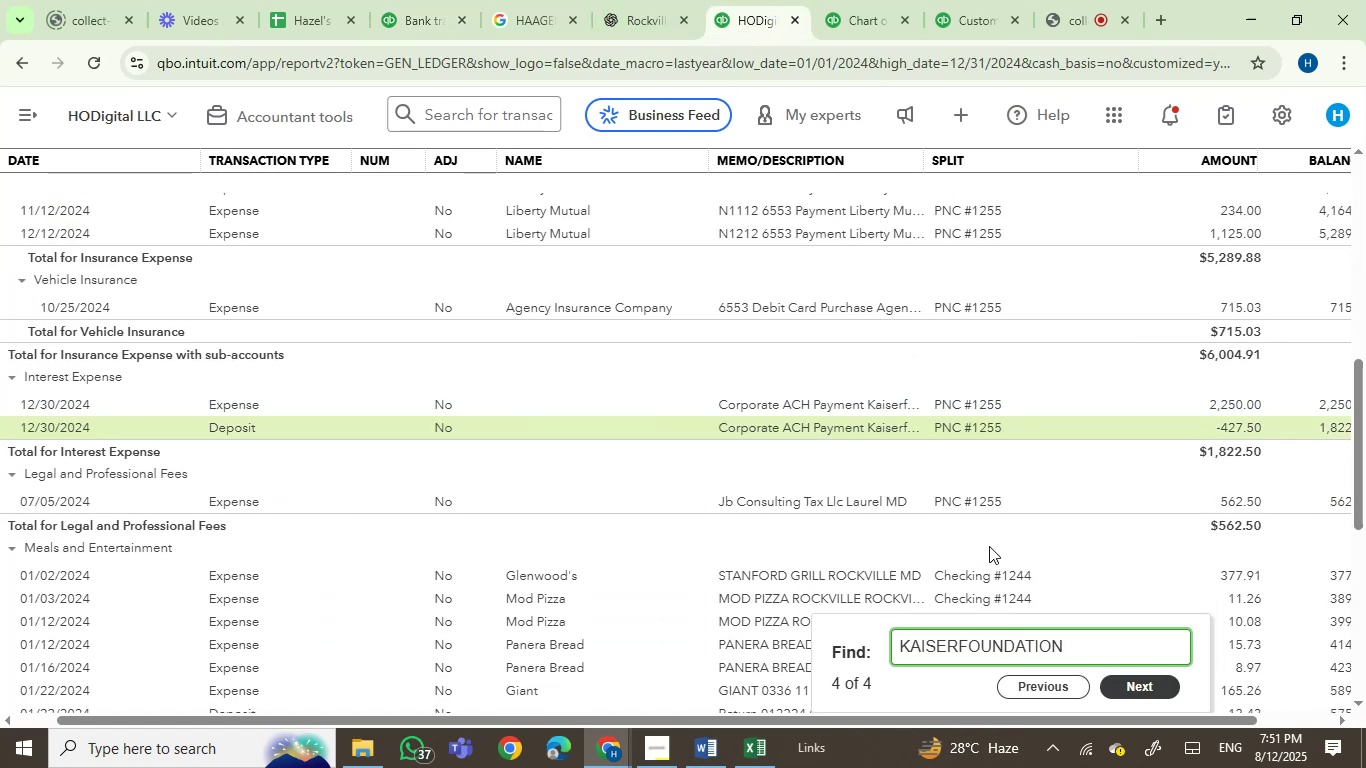 
key(Enter)
 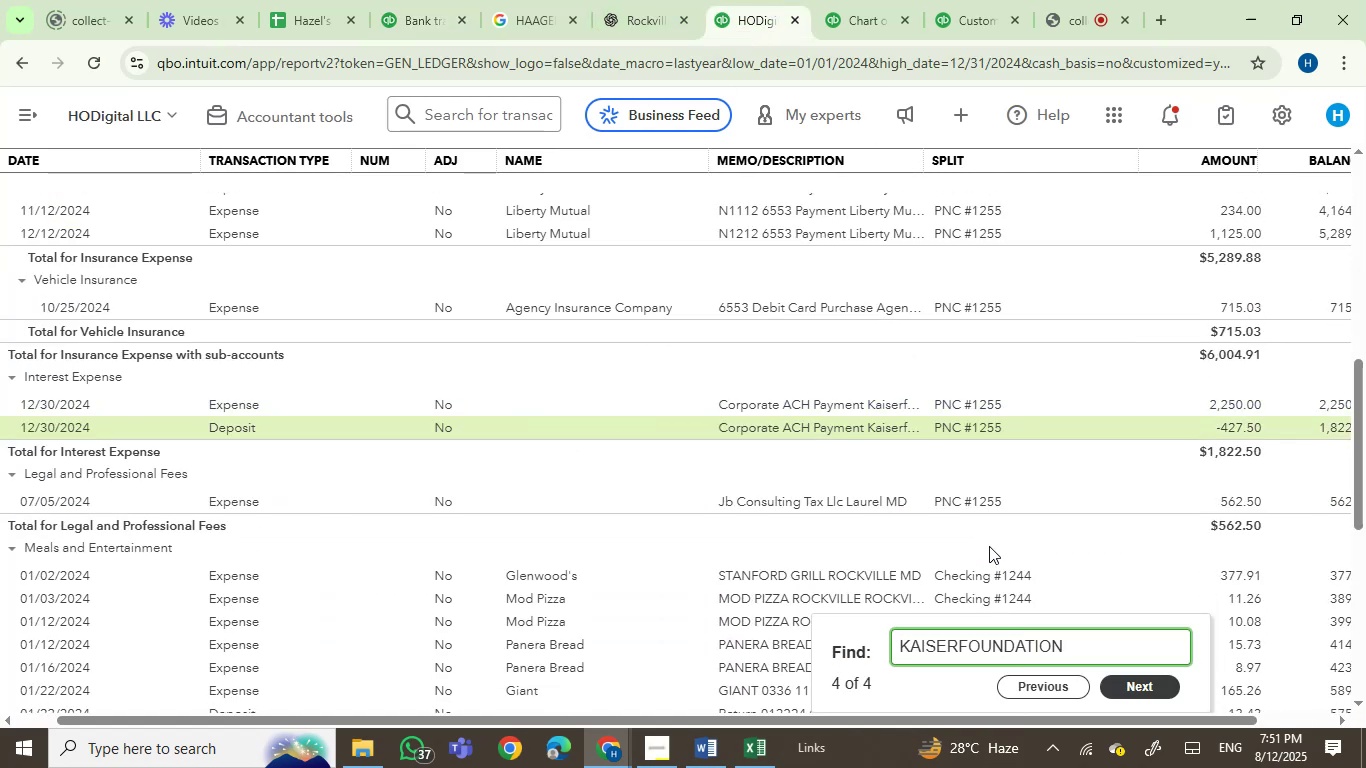 
key(Enter)
 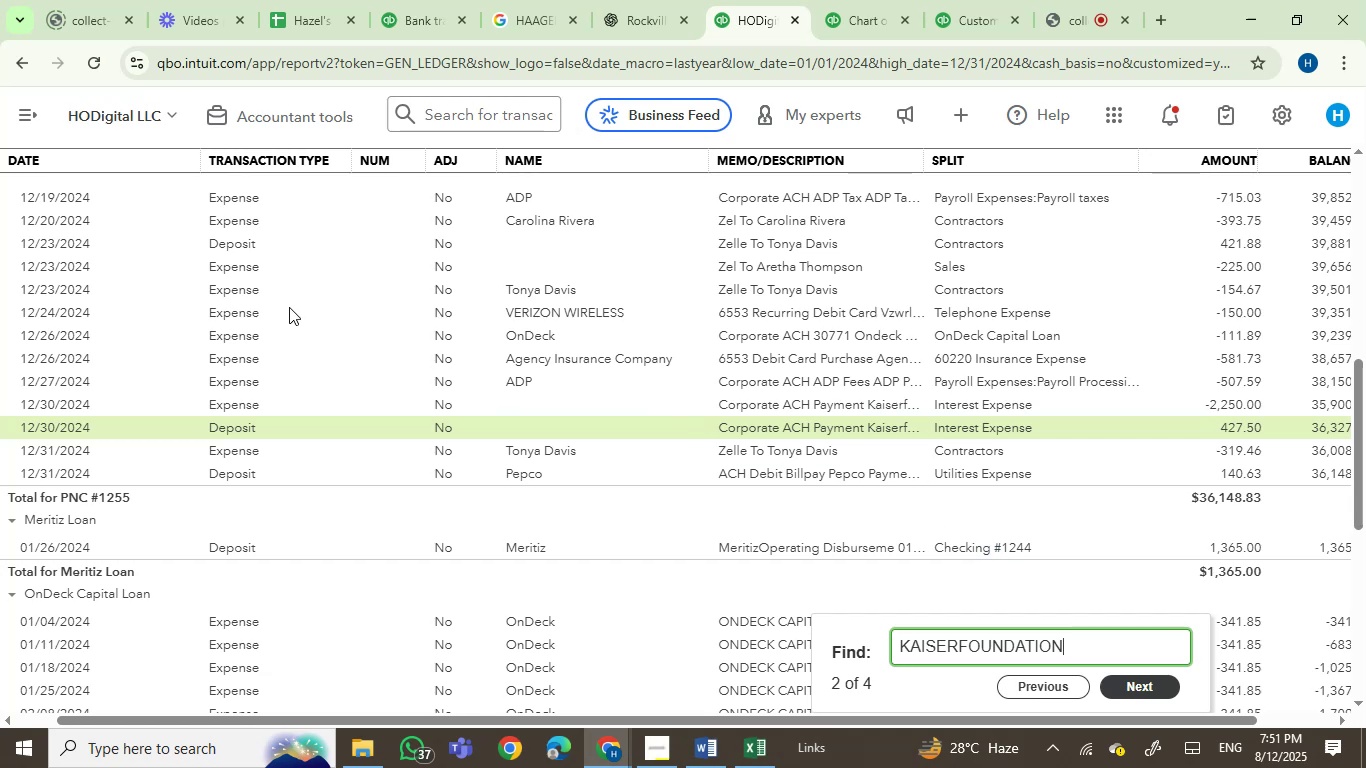 
key(Enter)
 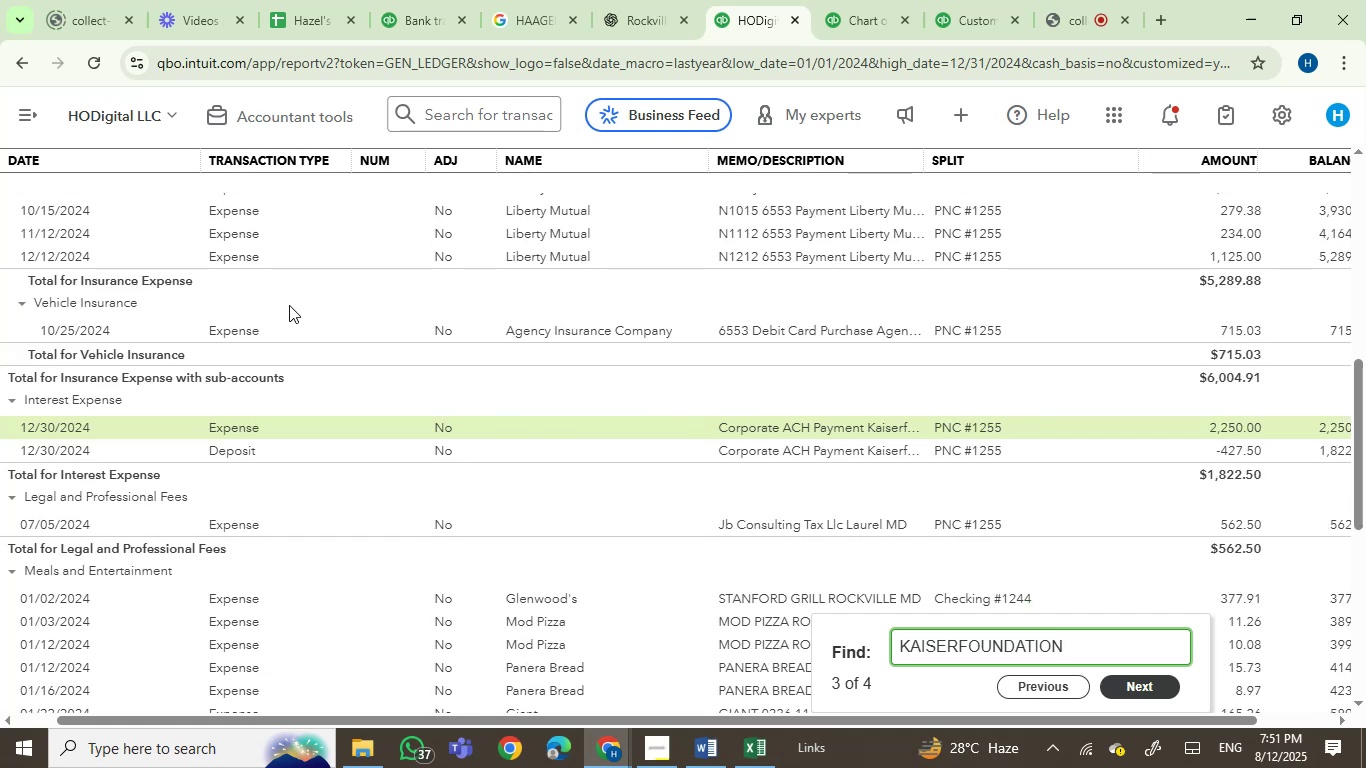 
wait(8.84)
 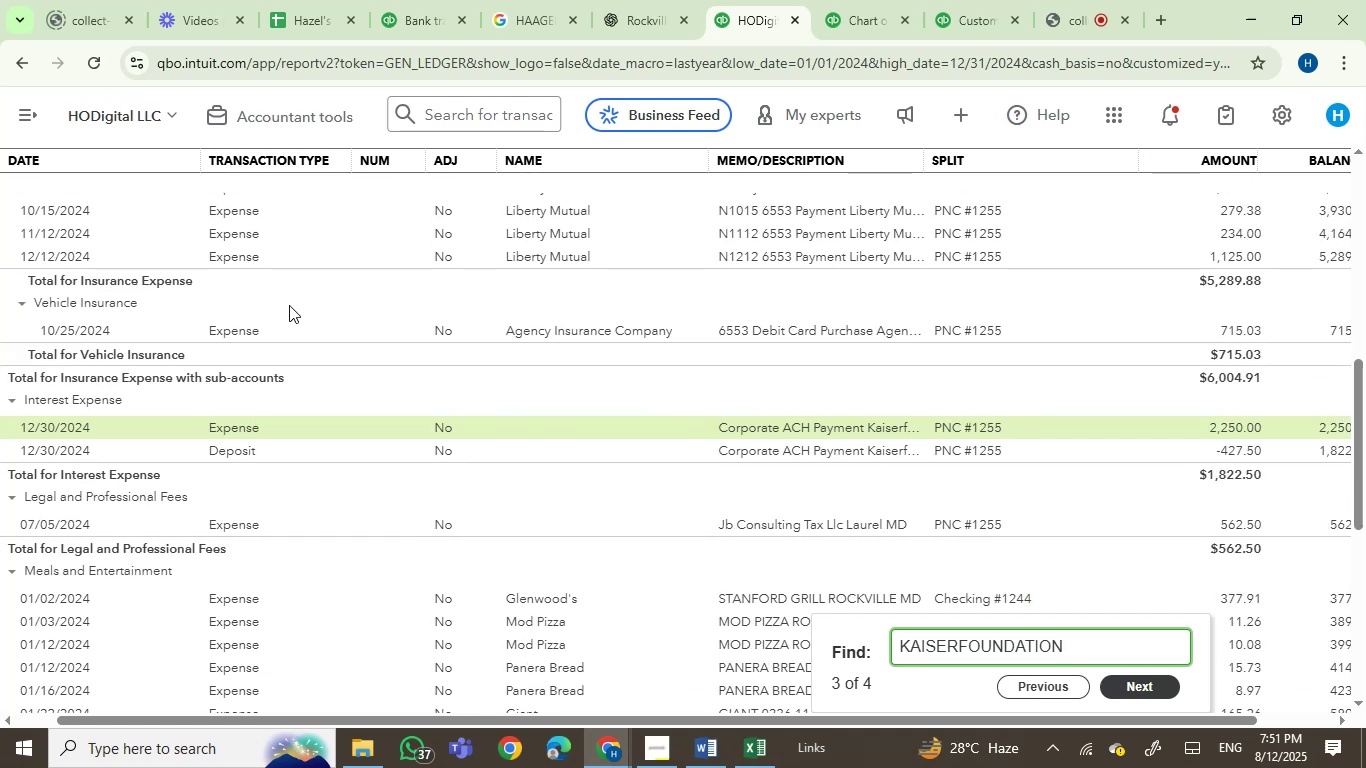 
left_click([403, 11])
 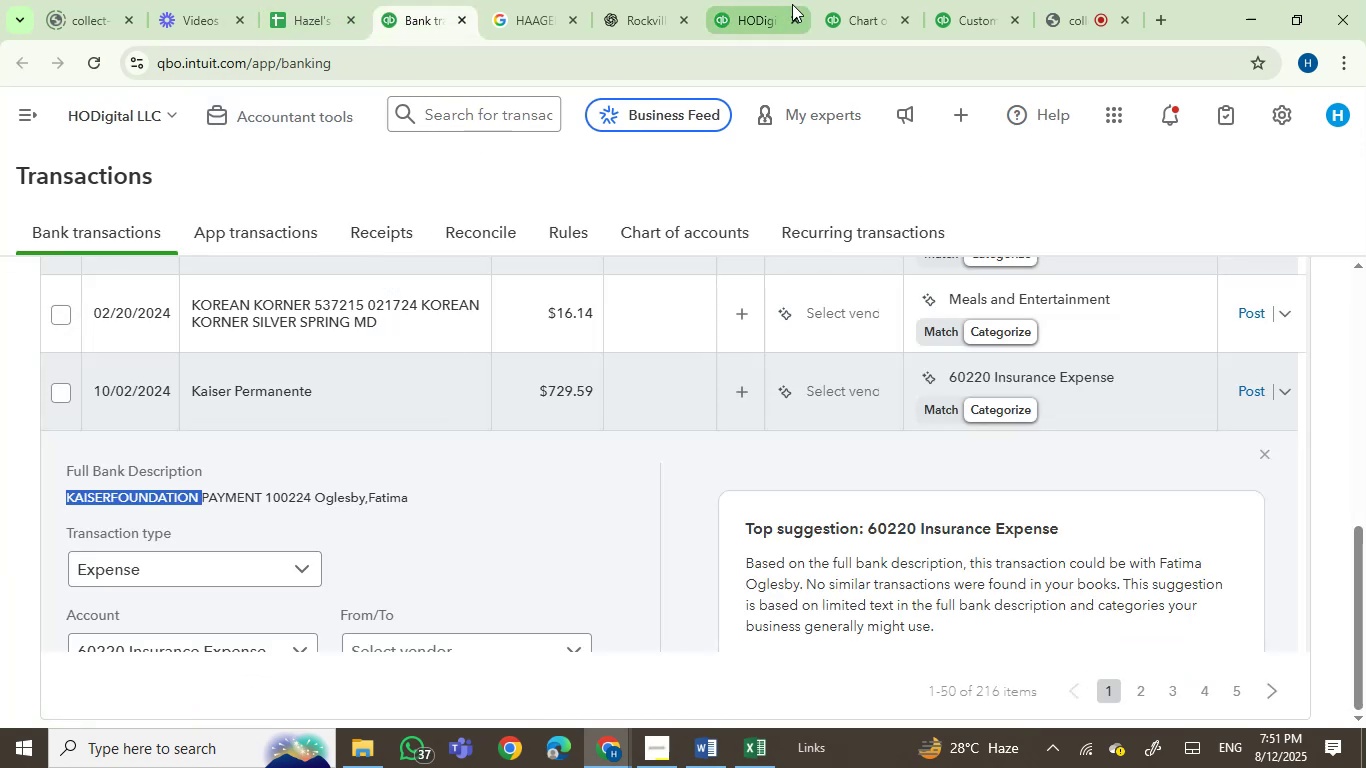 
left_click([863, 3])
 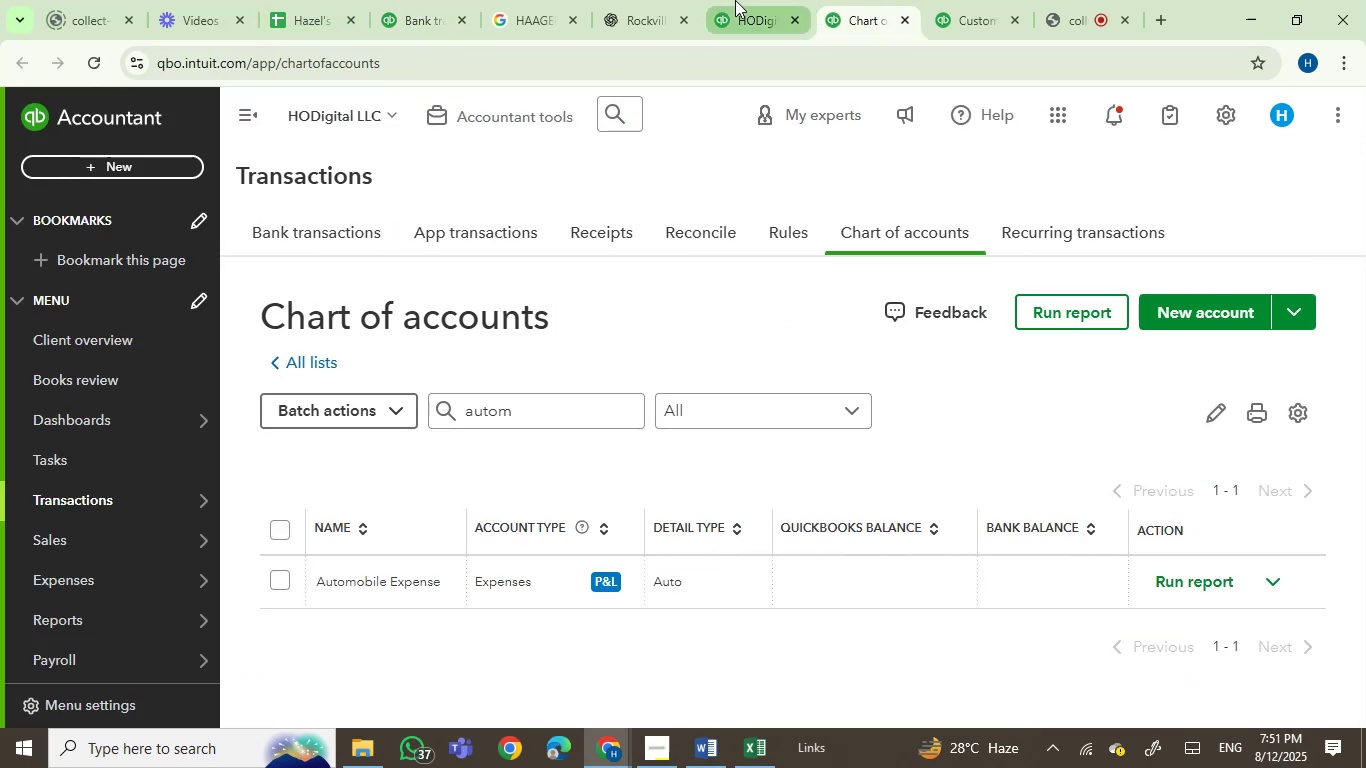 
left_click([735, 0])
 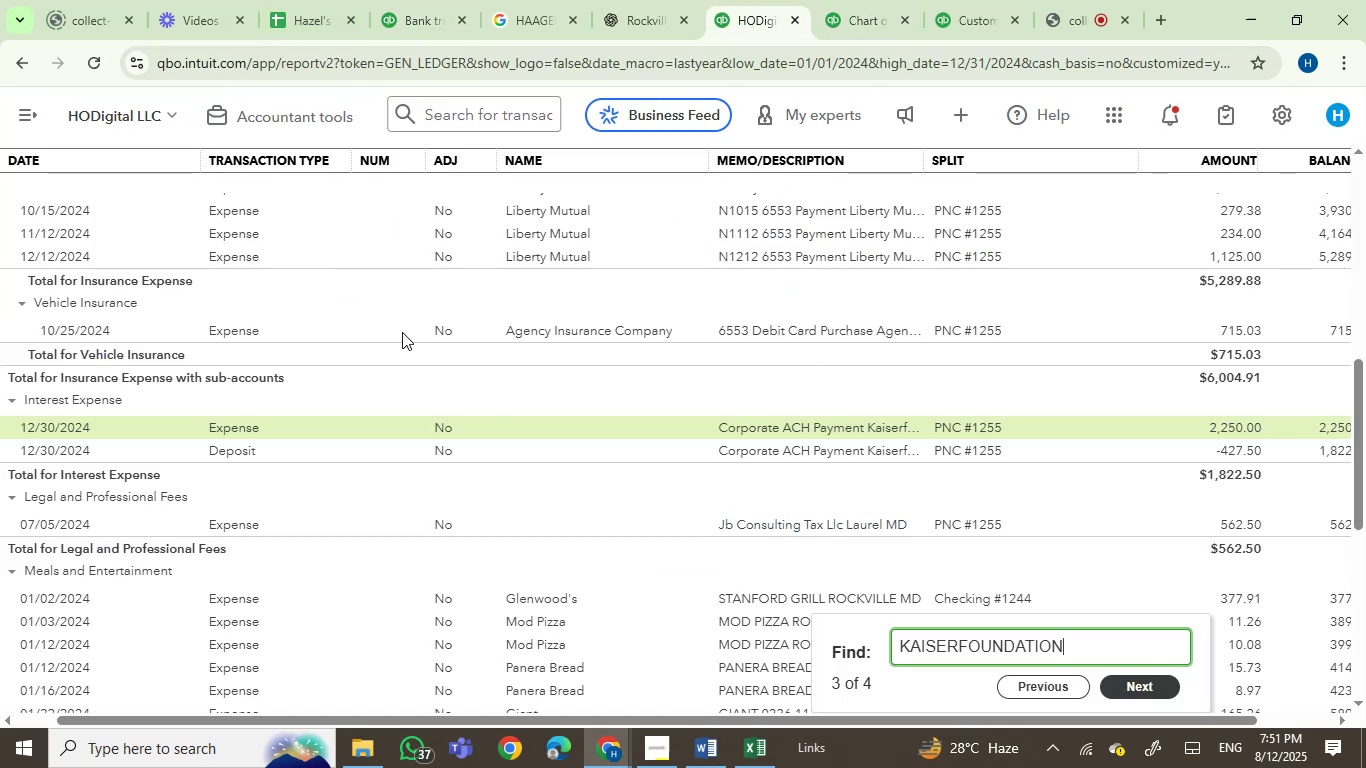 
left_click([405, 22])
 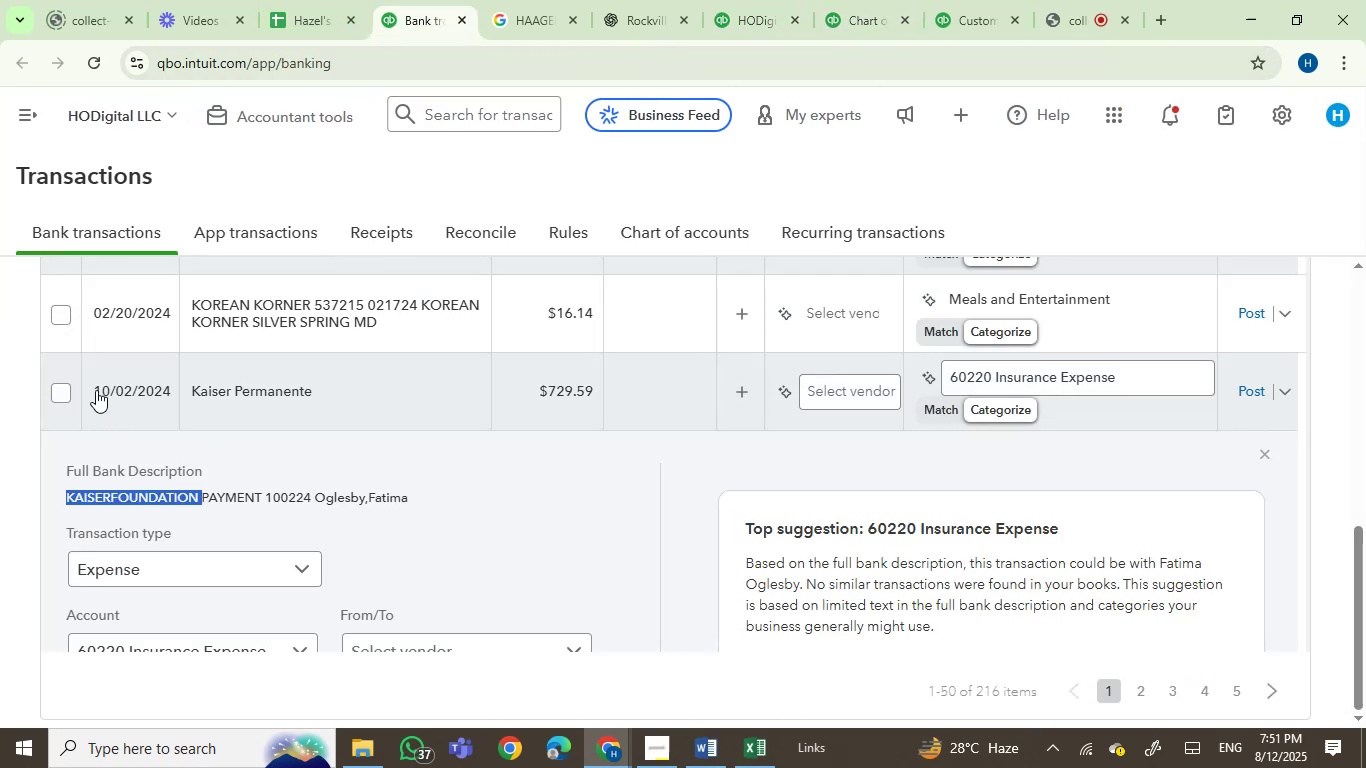 
left_click([65, 390])
 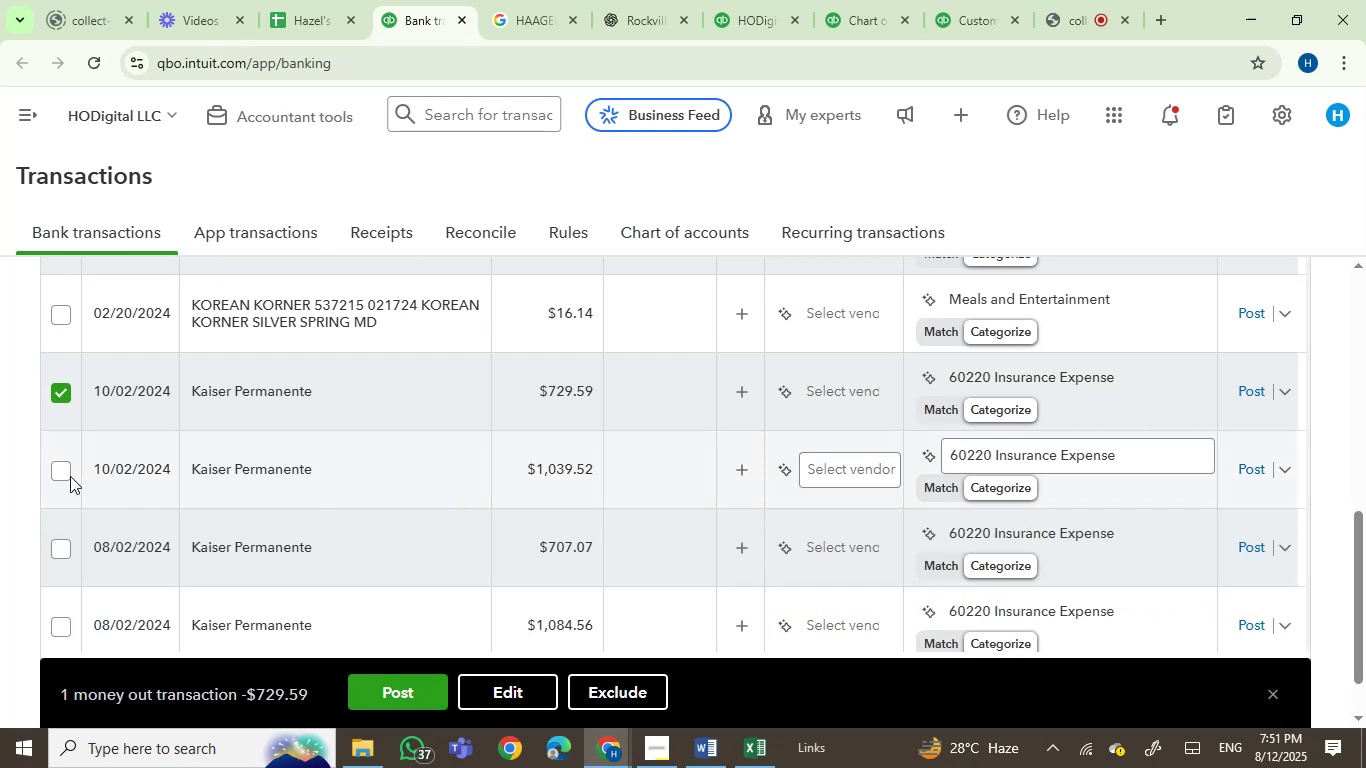 
left_click([60, 464])
 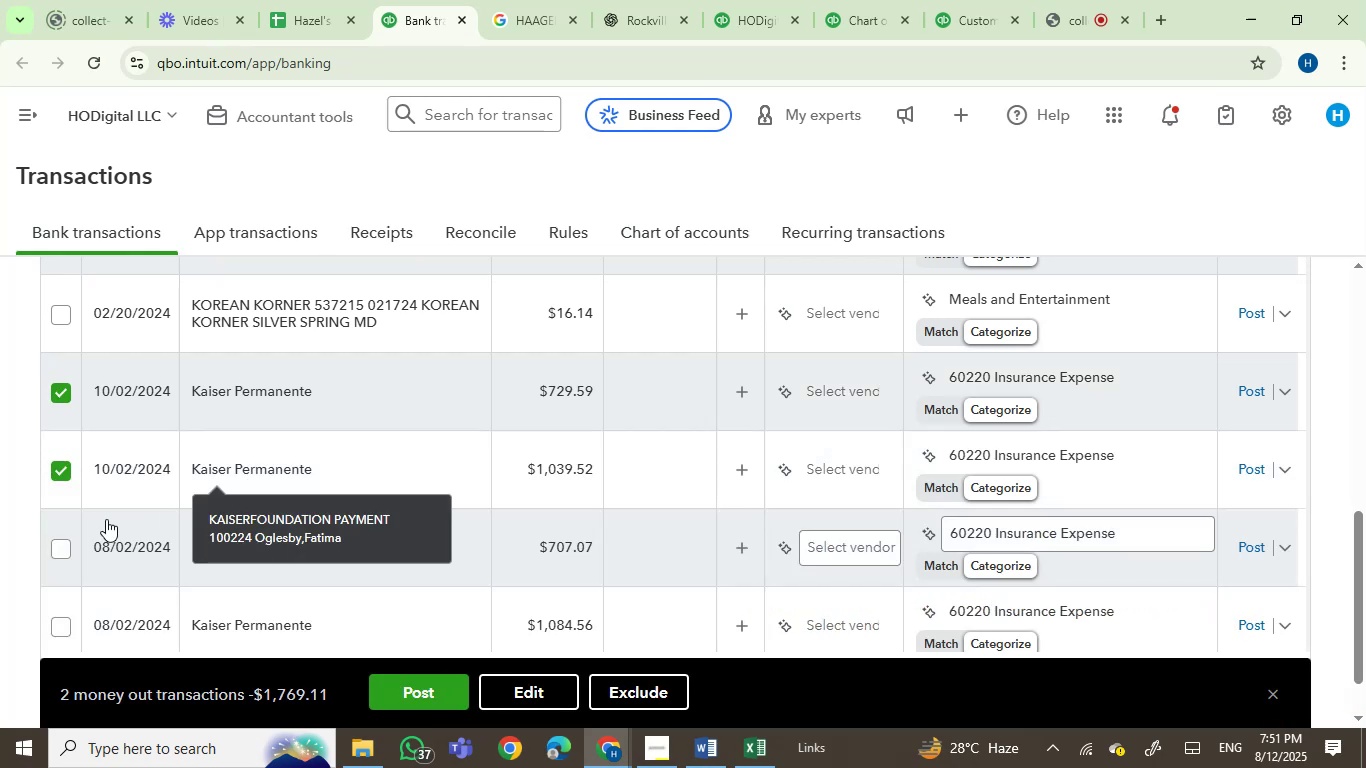 
mouse_move([235, 471])
 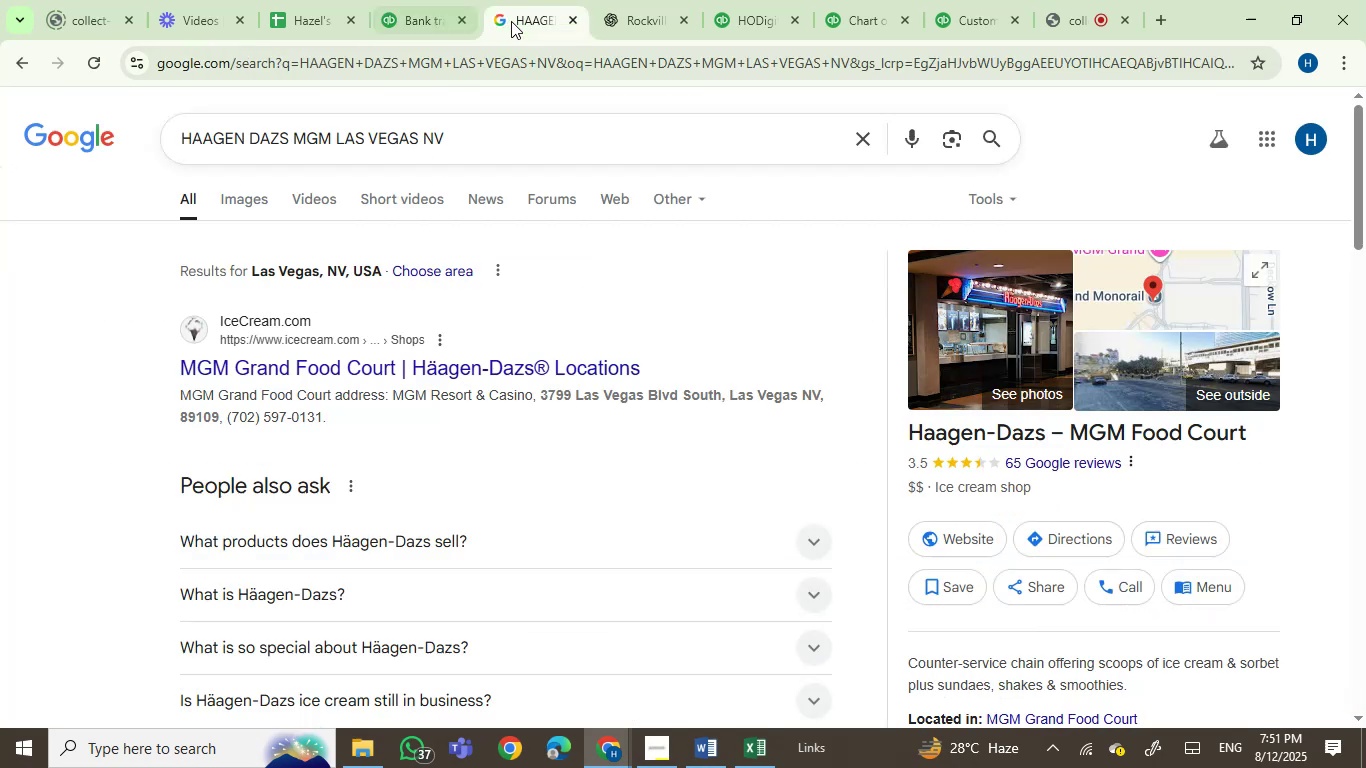 
double_click([507, 48])
 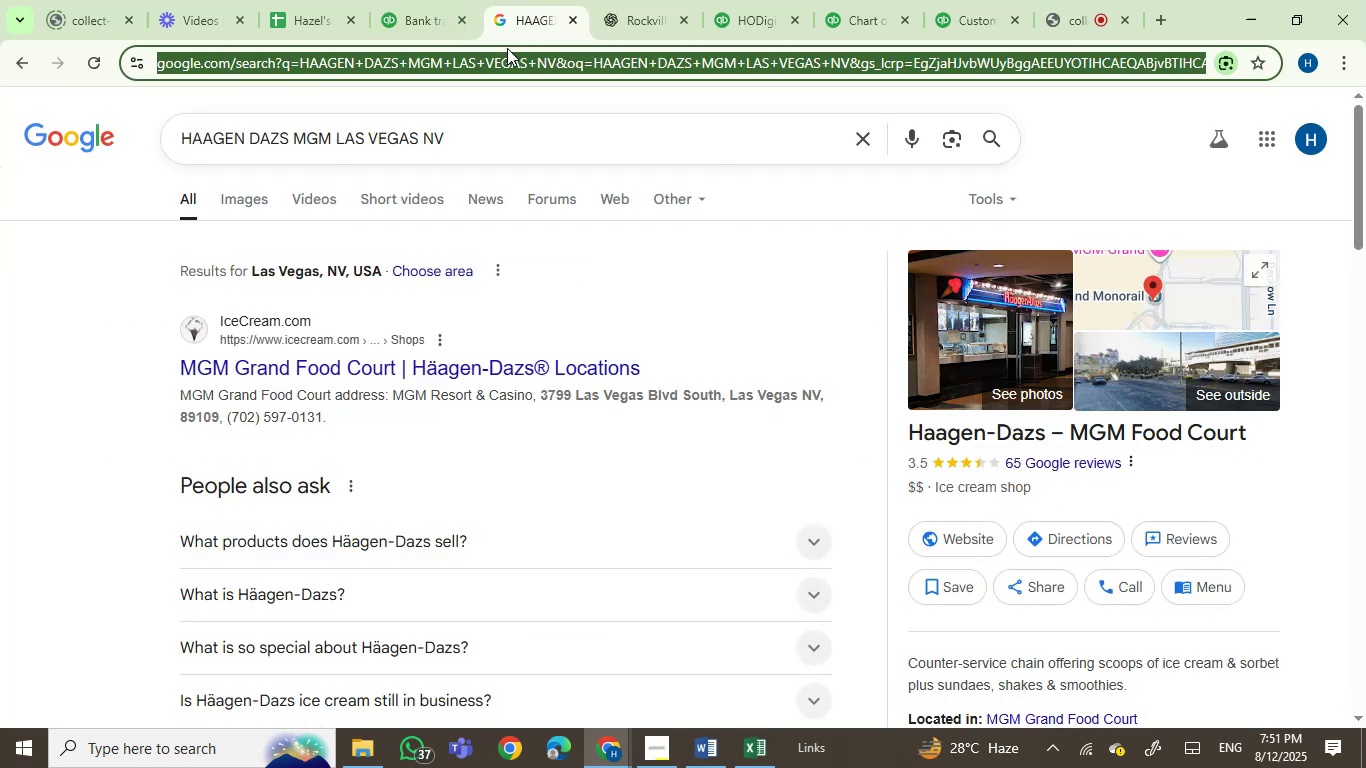 
key(Control+V)
 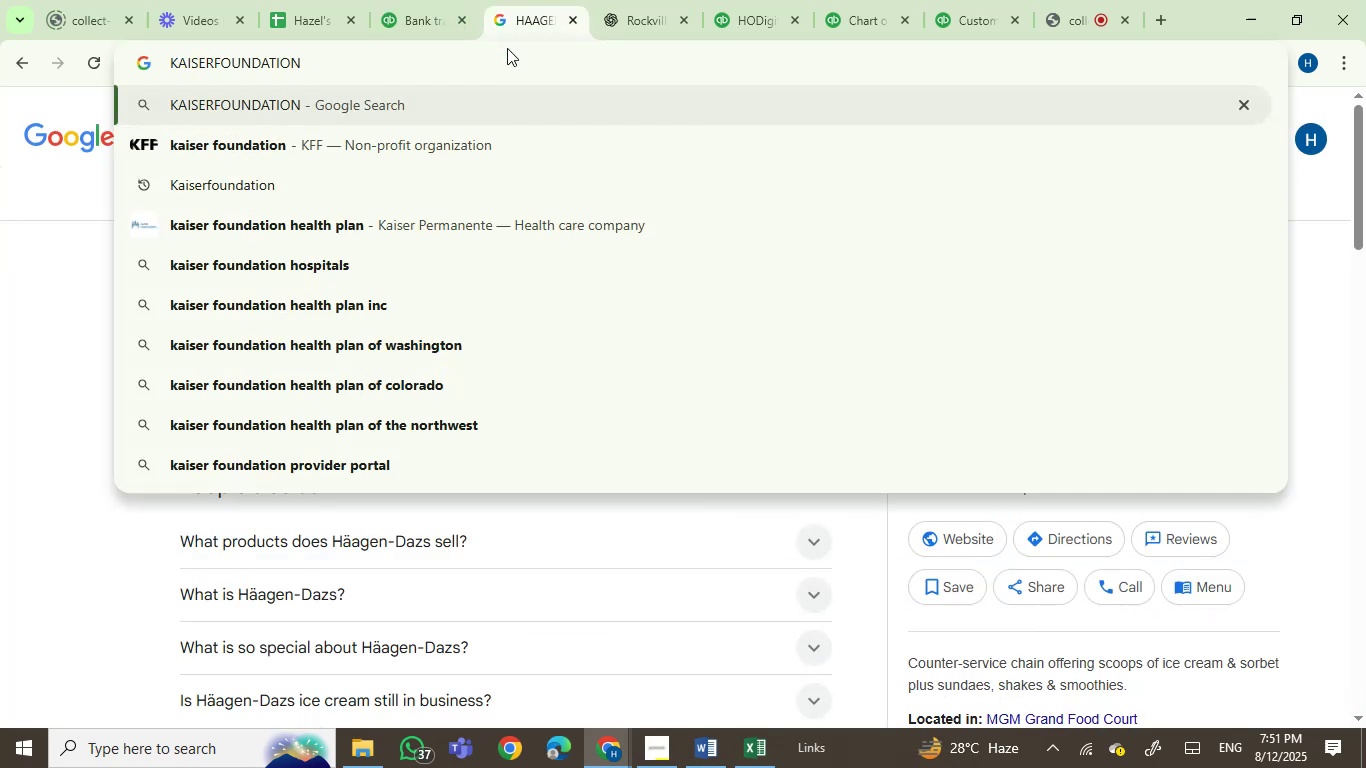 
key(Enter)
 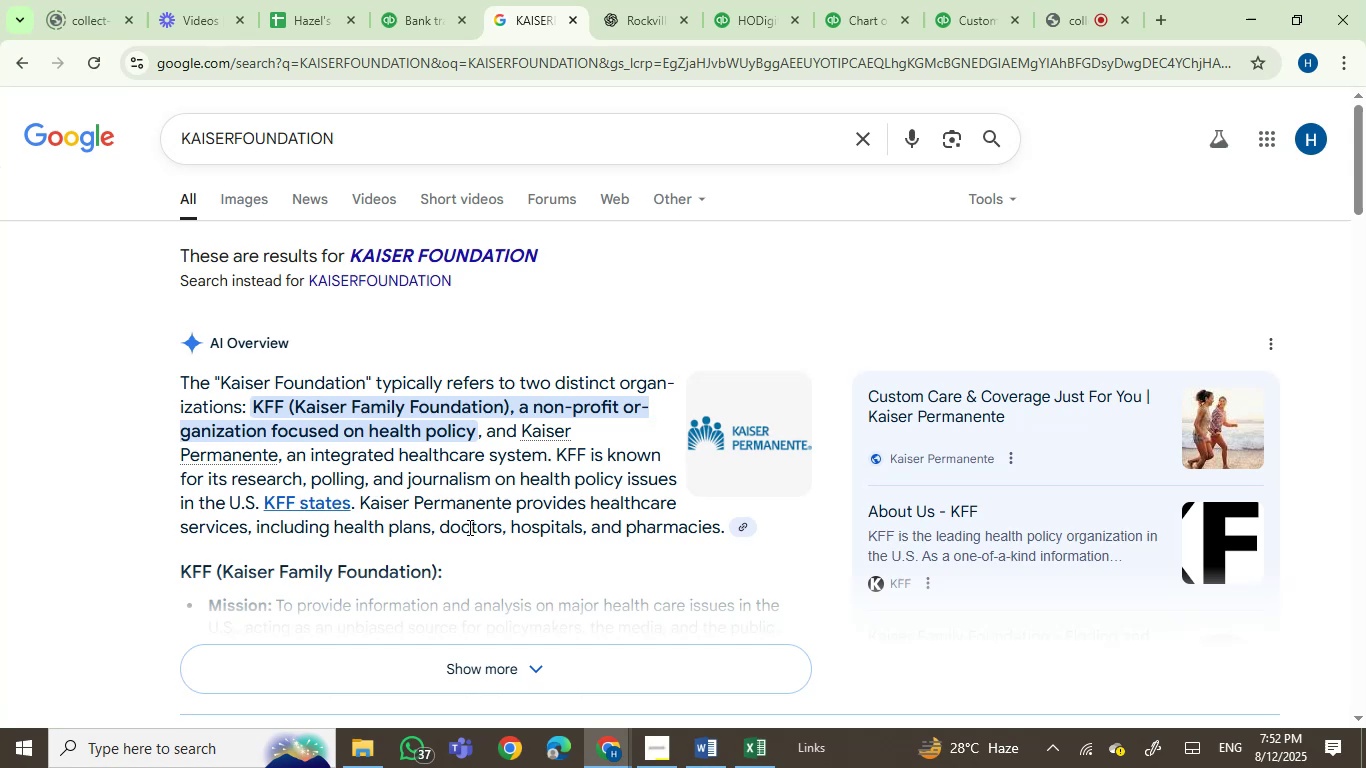 
wait(62.36)
 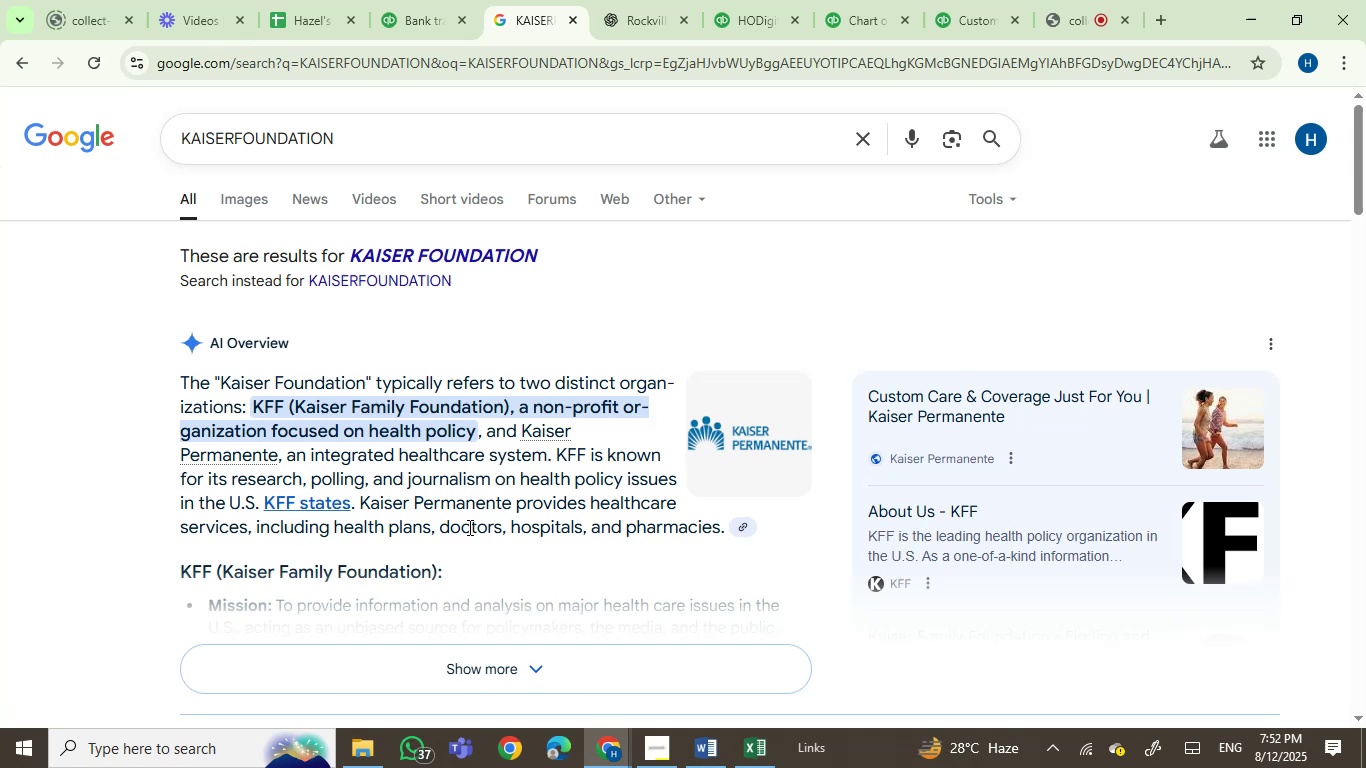 
left_click([412, 1])
 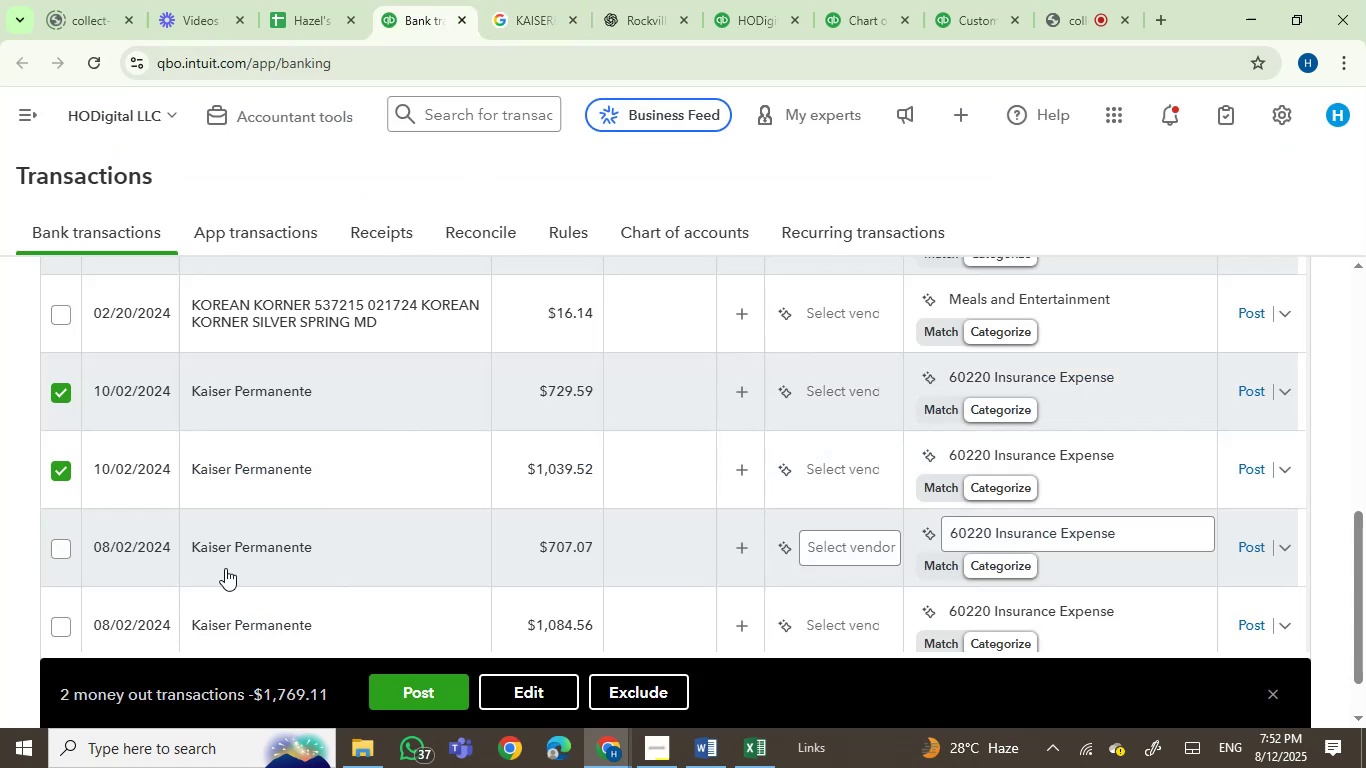 
mouse_move([219, 493])
 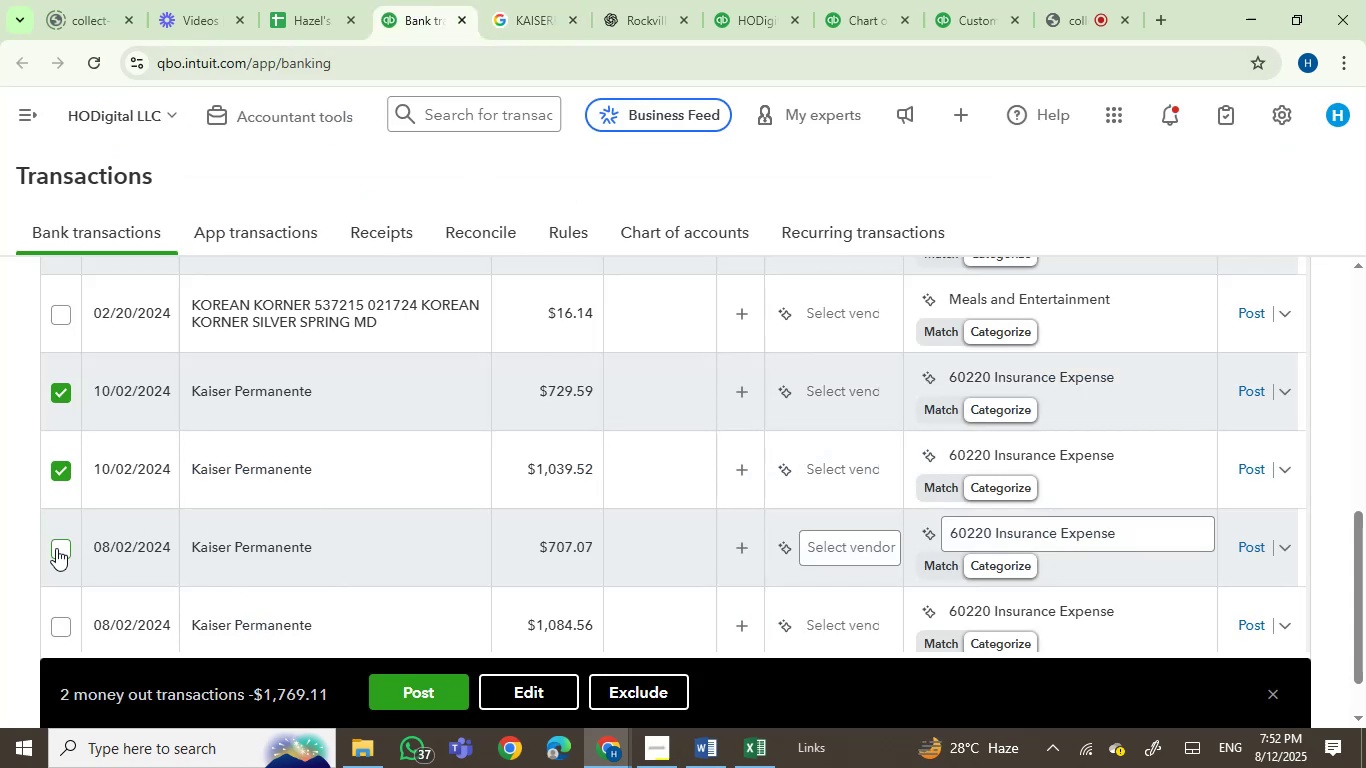 
left_click([55, 547])
 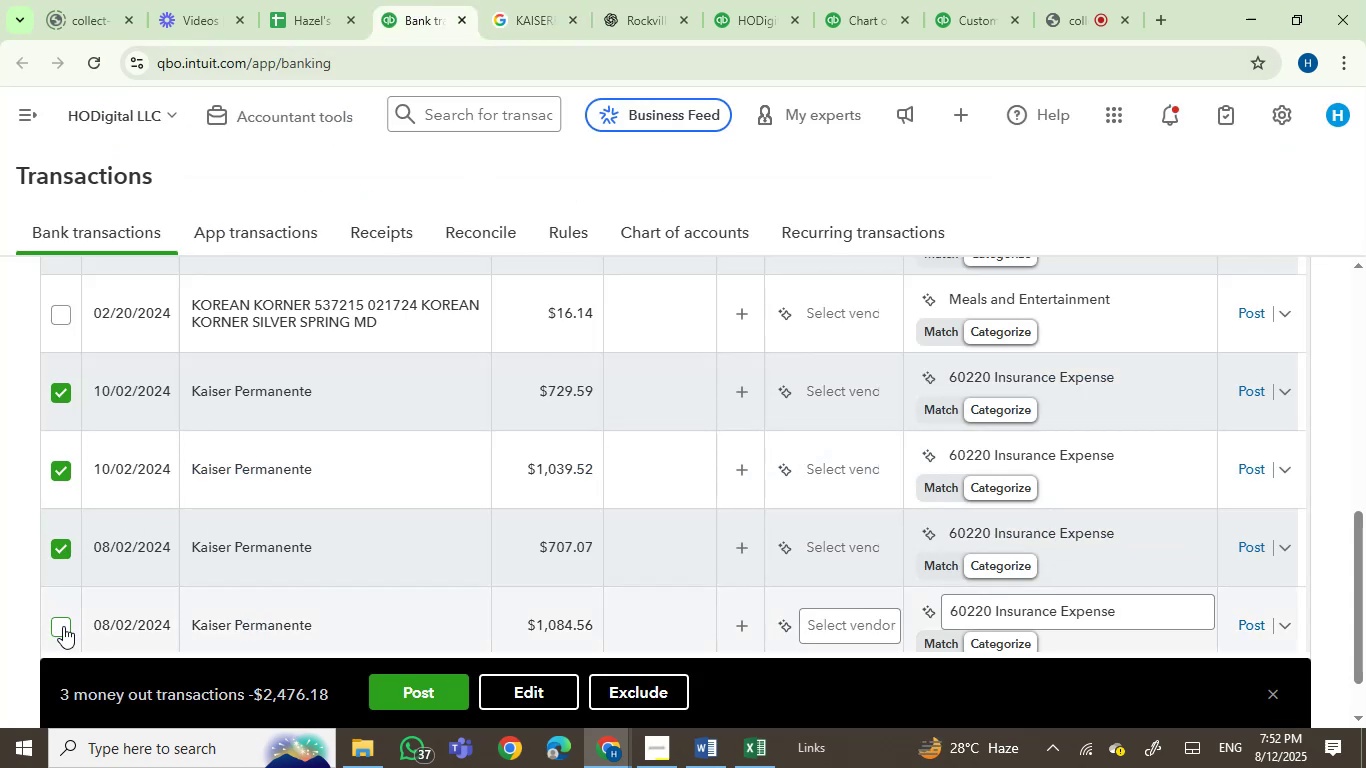 
left_click([63, 626])
 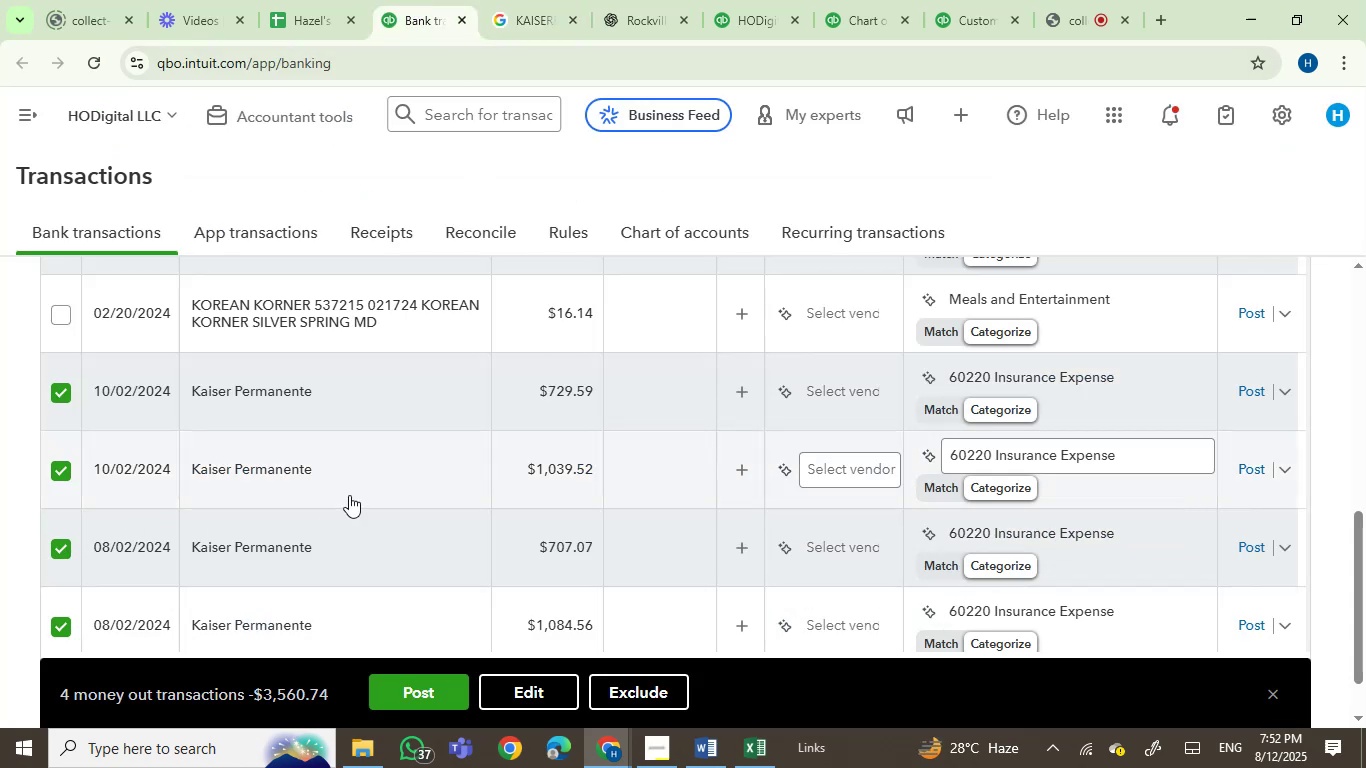 
scroll: coordinate [350, 495], scroll_direction: down, amount: 1.0
 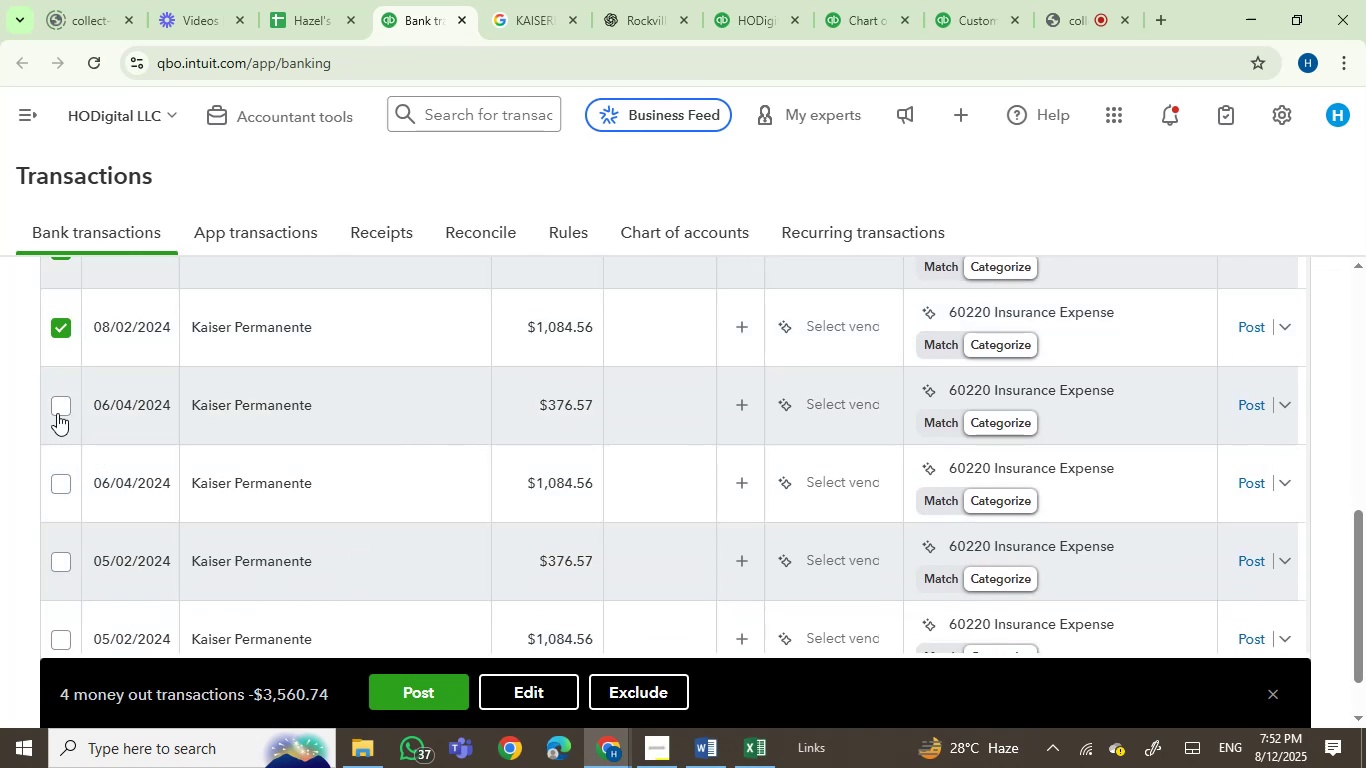 
left_click([56, 404])
 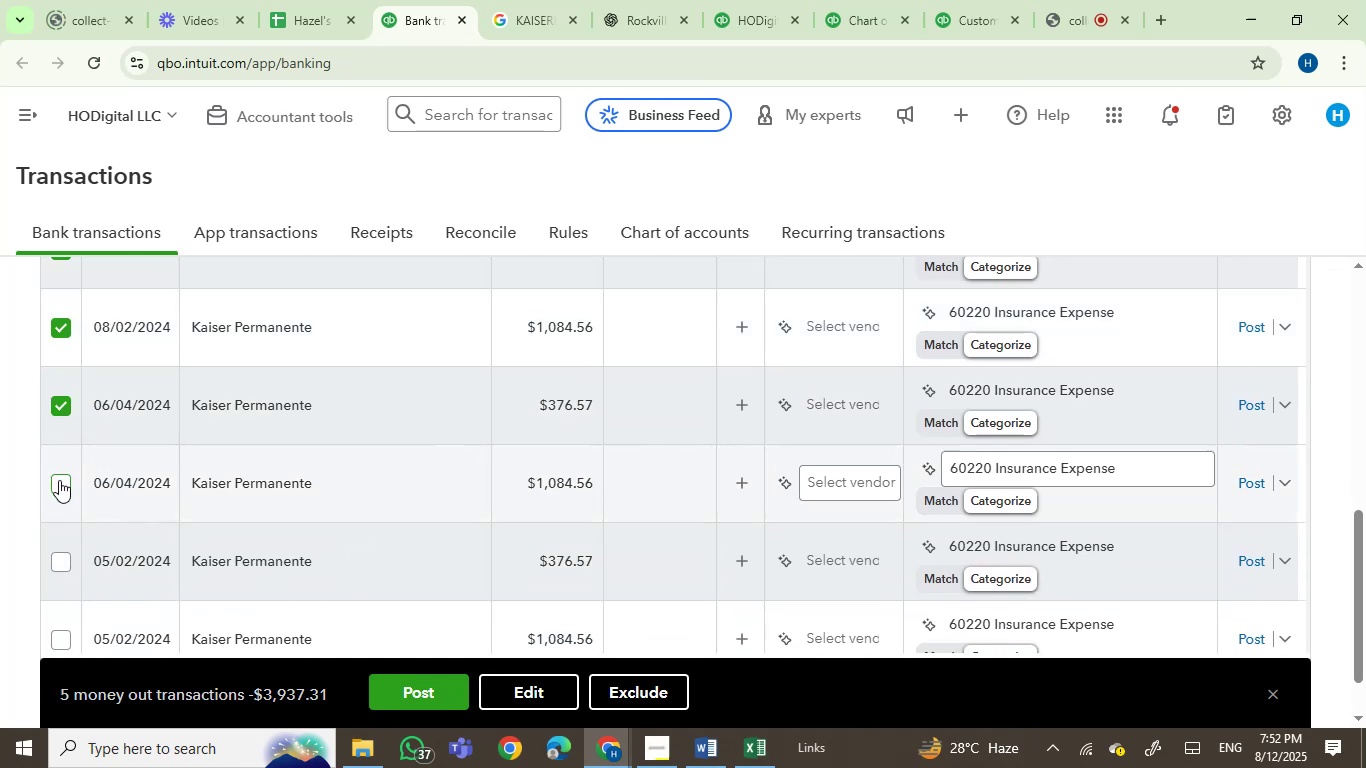 
left_click([59, 480])
 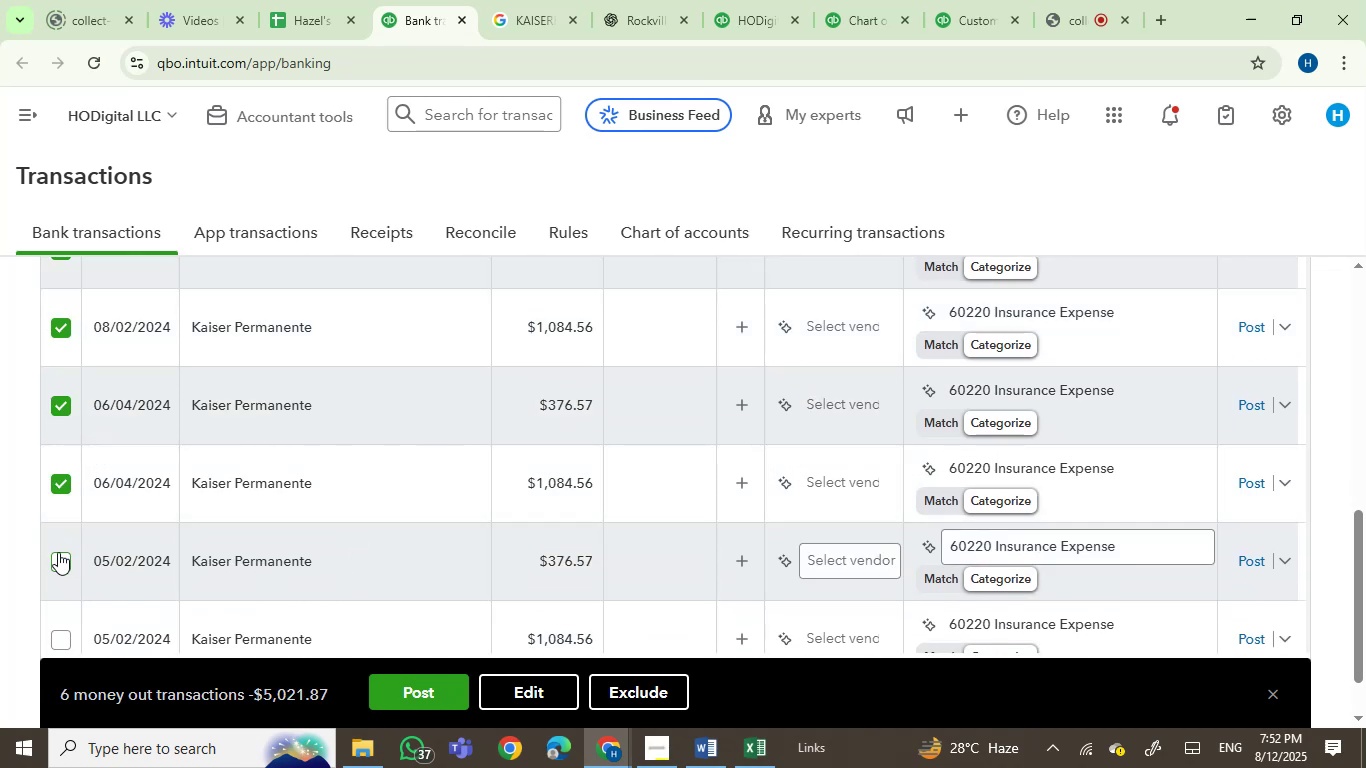 
left_click([57, 552])
 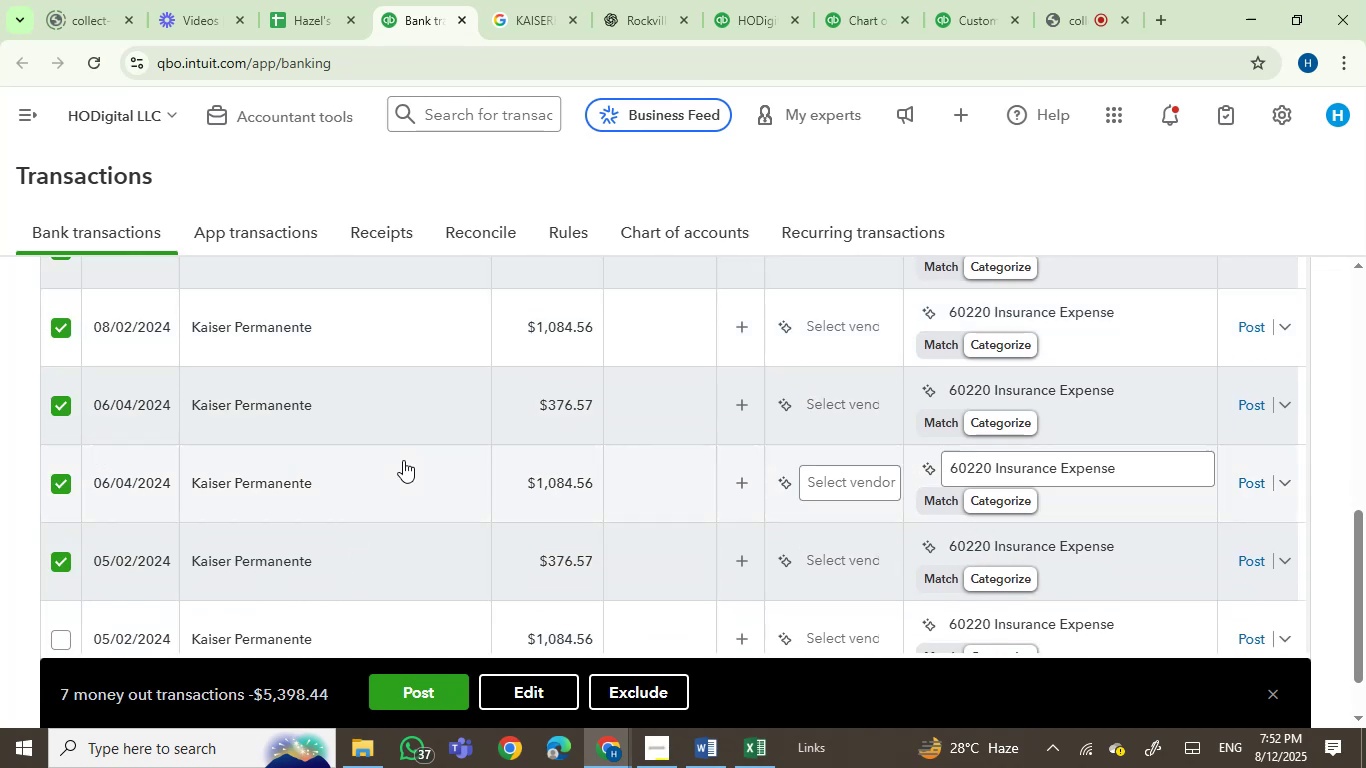 
scroll: coordinate [403, 460], scroll_direction: down, amount: 2.0
 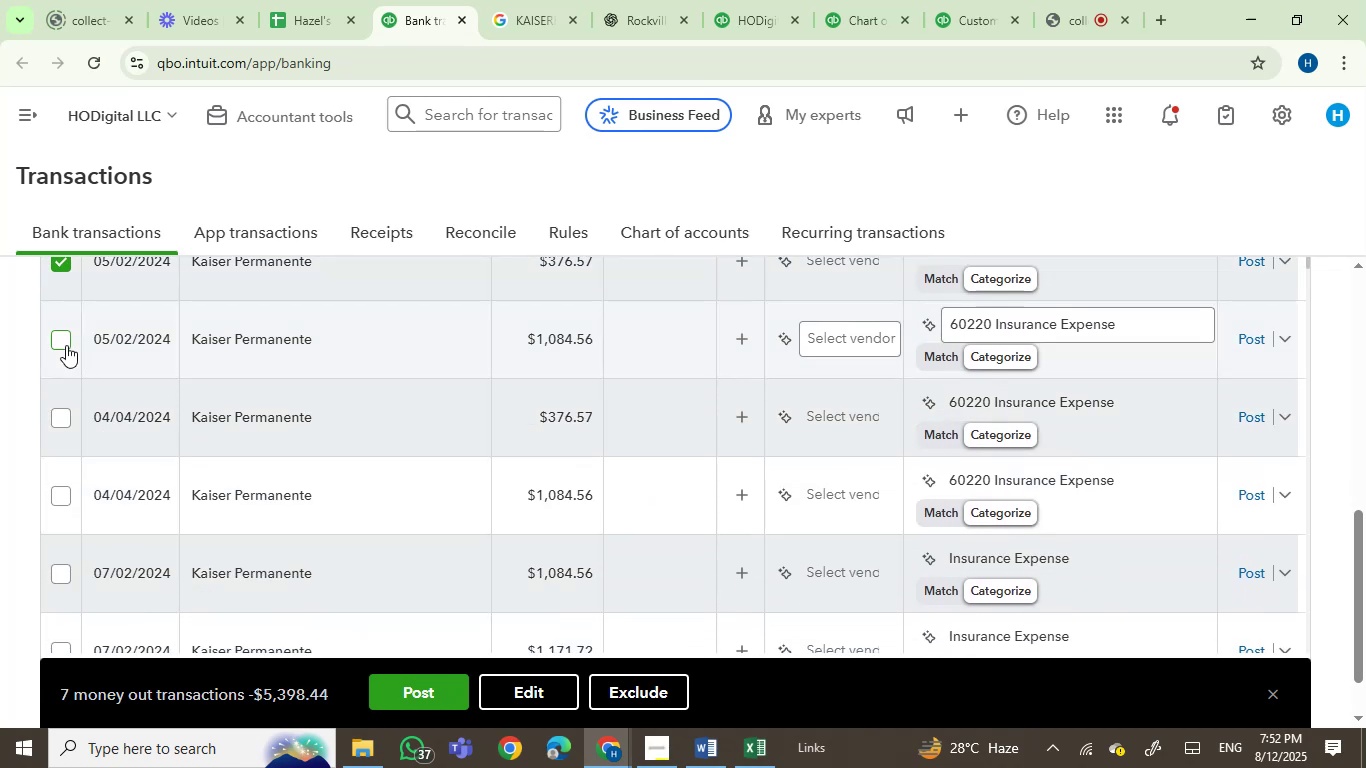 
left_click([64, 344])
 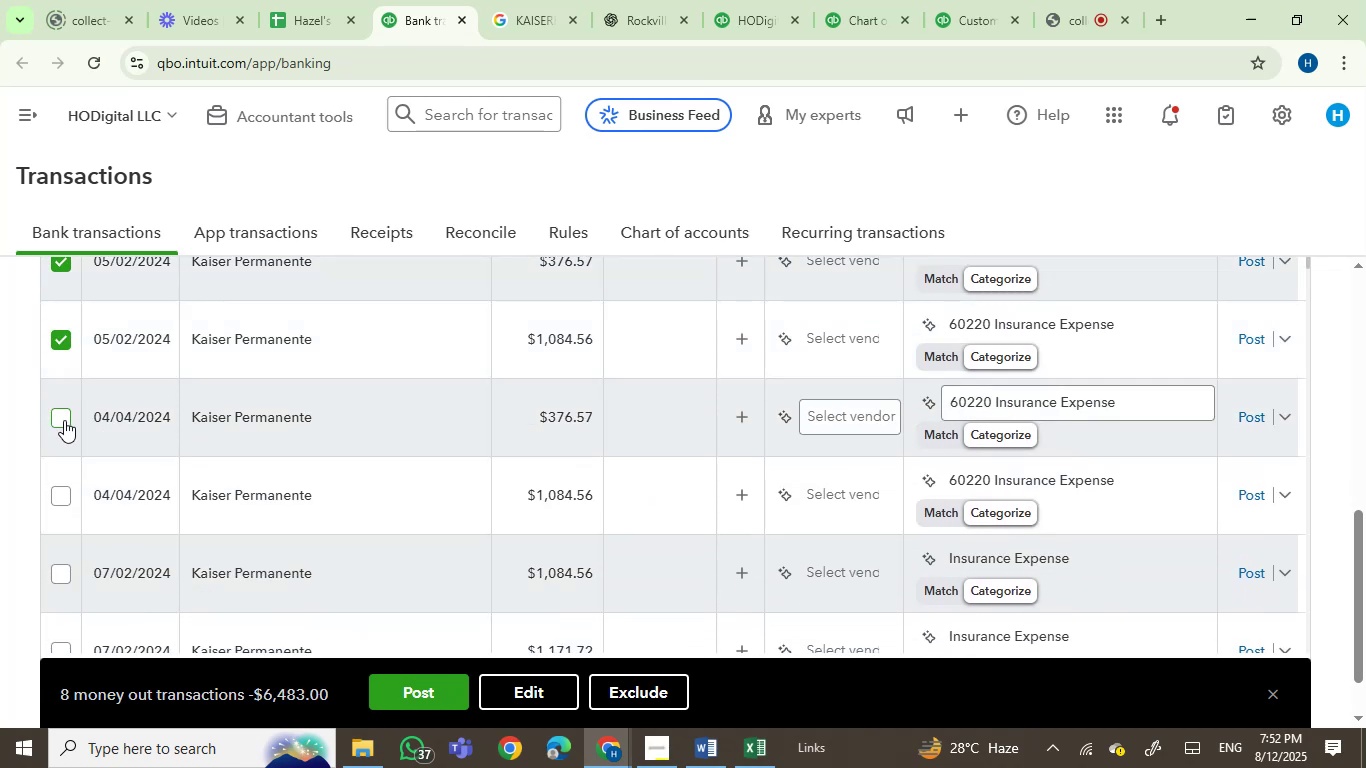 
left_click([64, 420])
 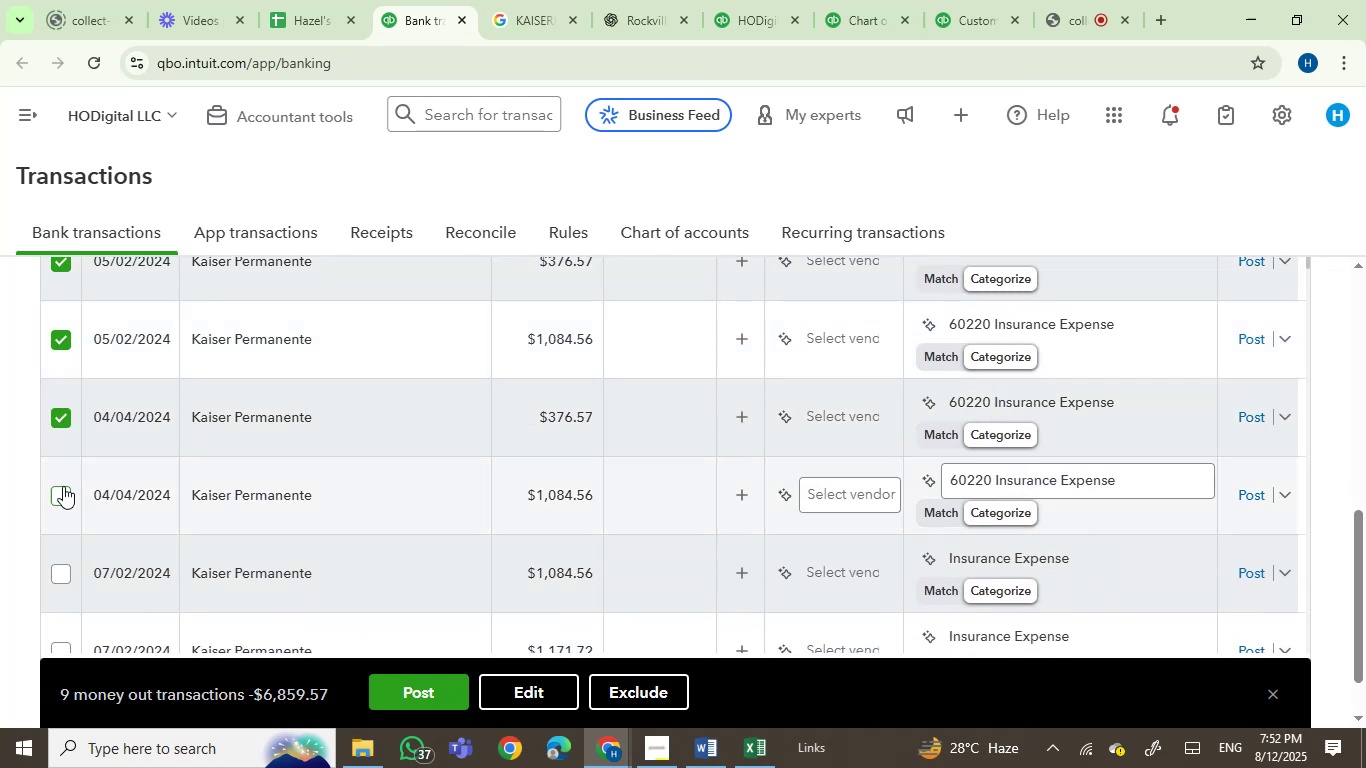 
left_click([59, 491])
 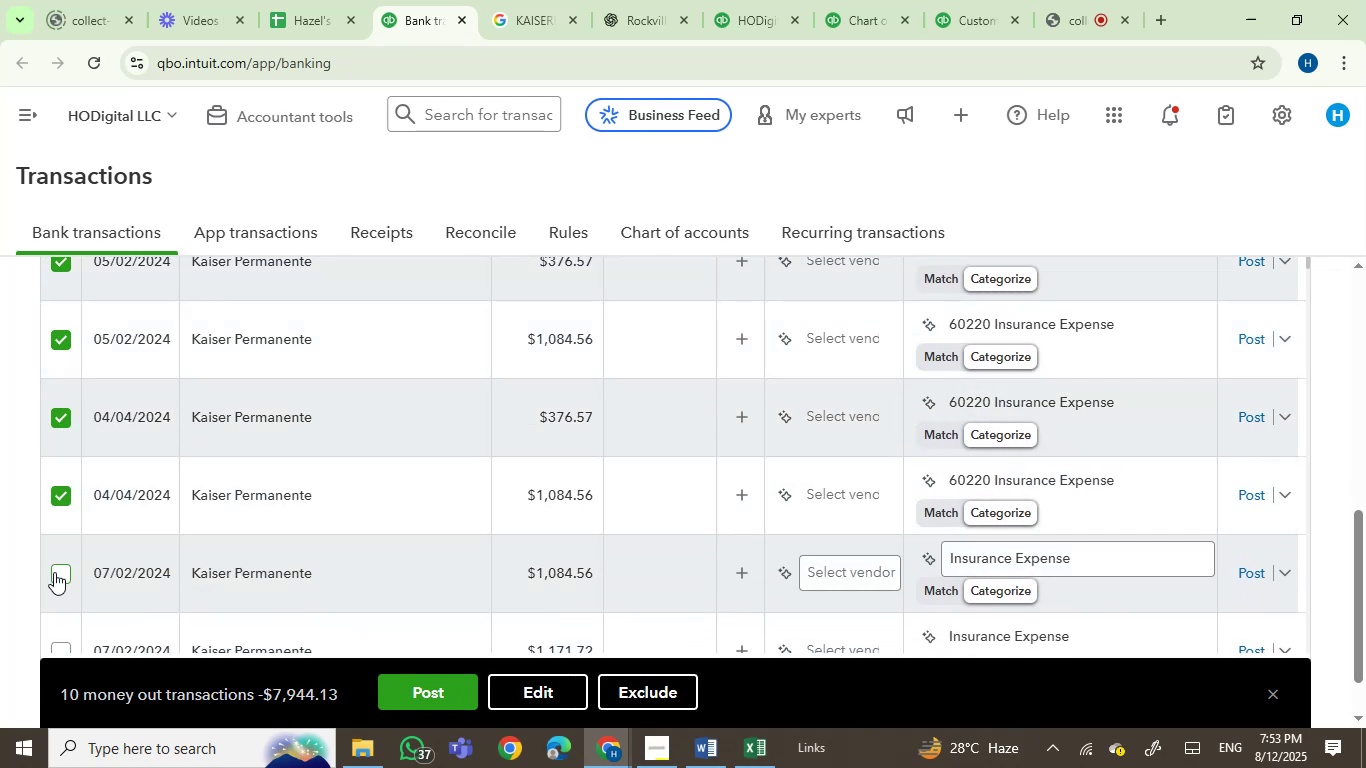 
left_click([56, 570])
 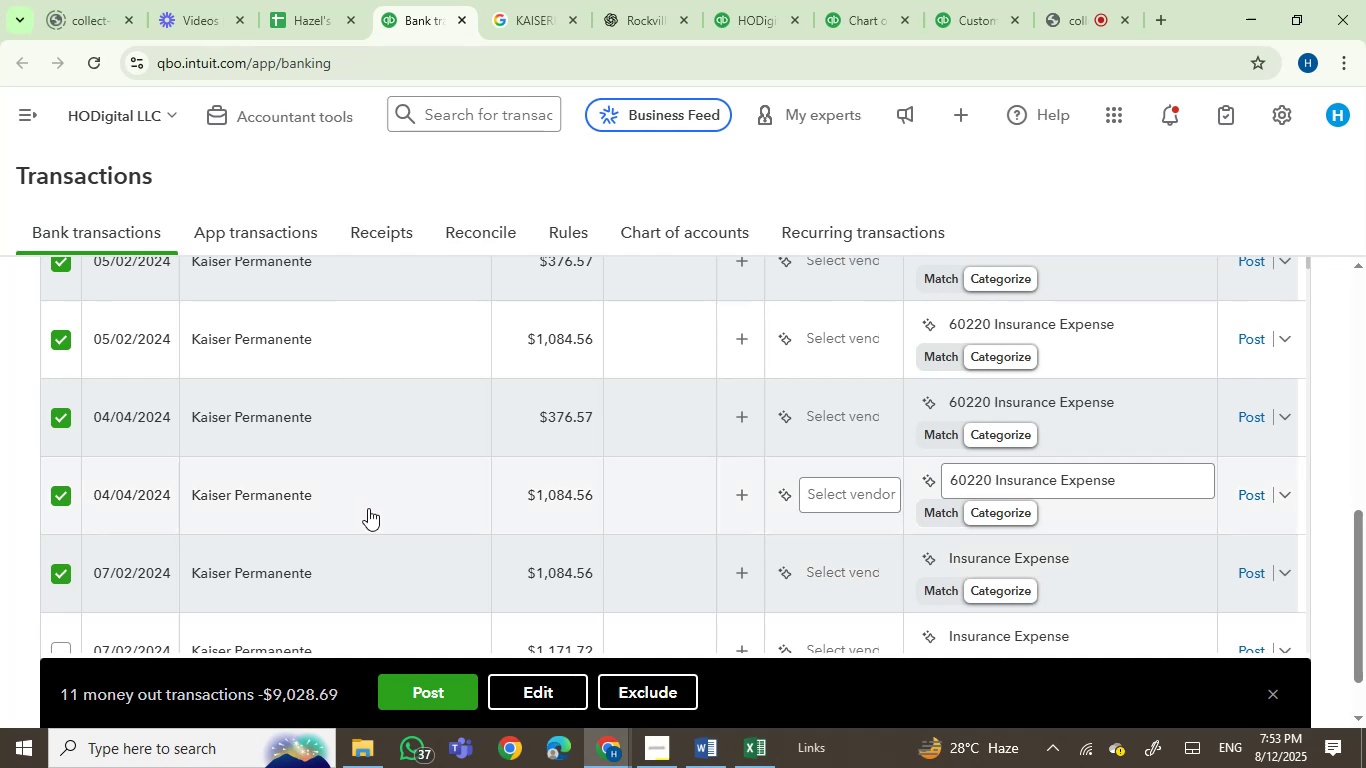 
scroll: coordinate [368, 508], scroll_direction: down, amount: 1.0
 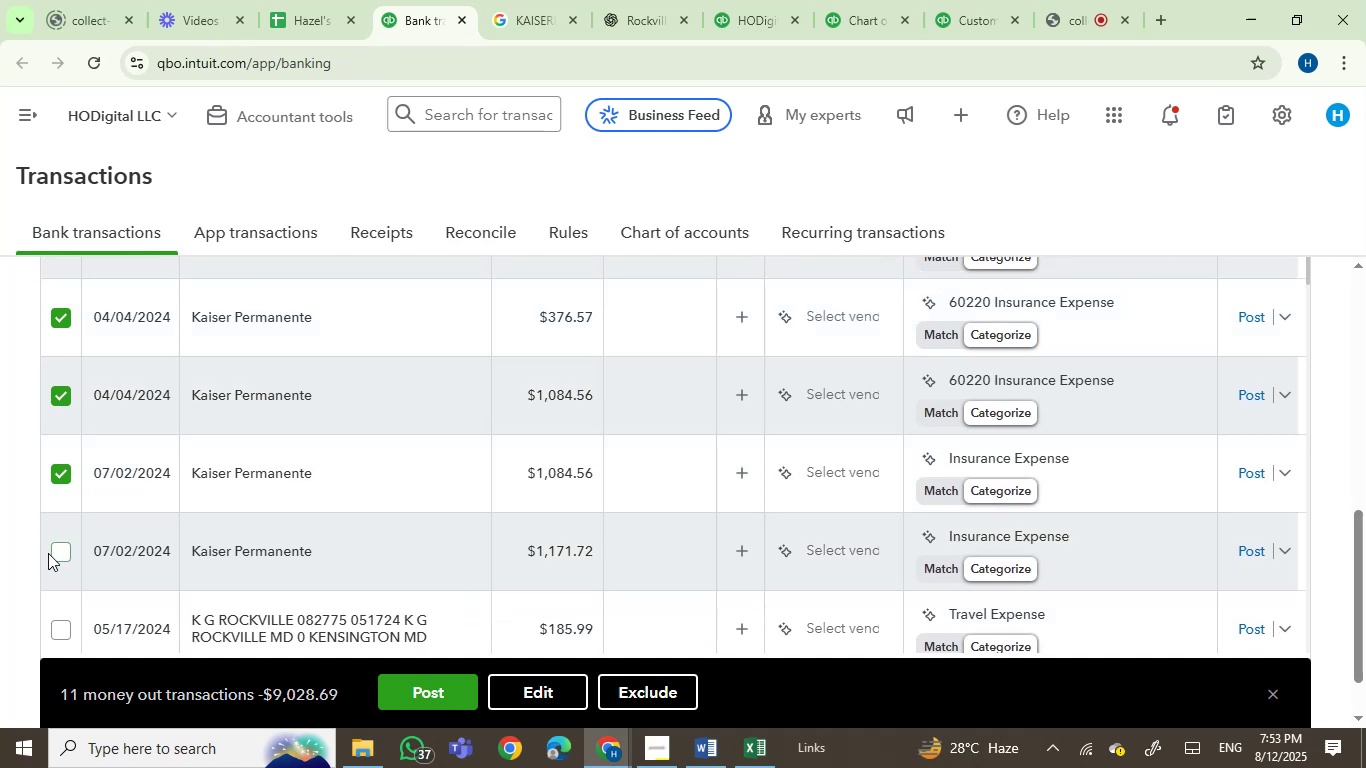 
left_click([57, 552])
 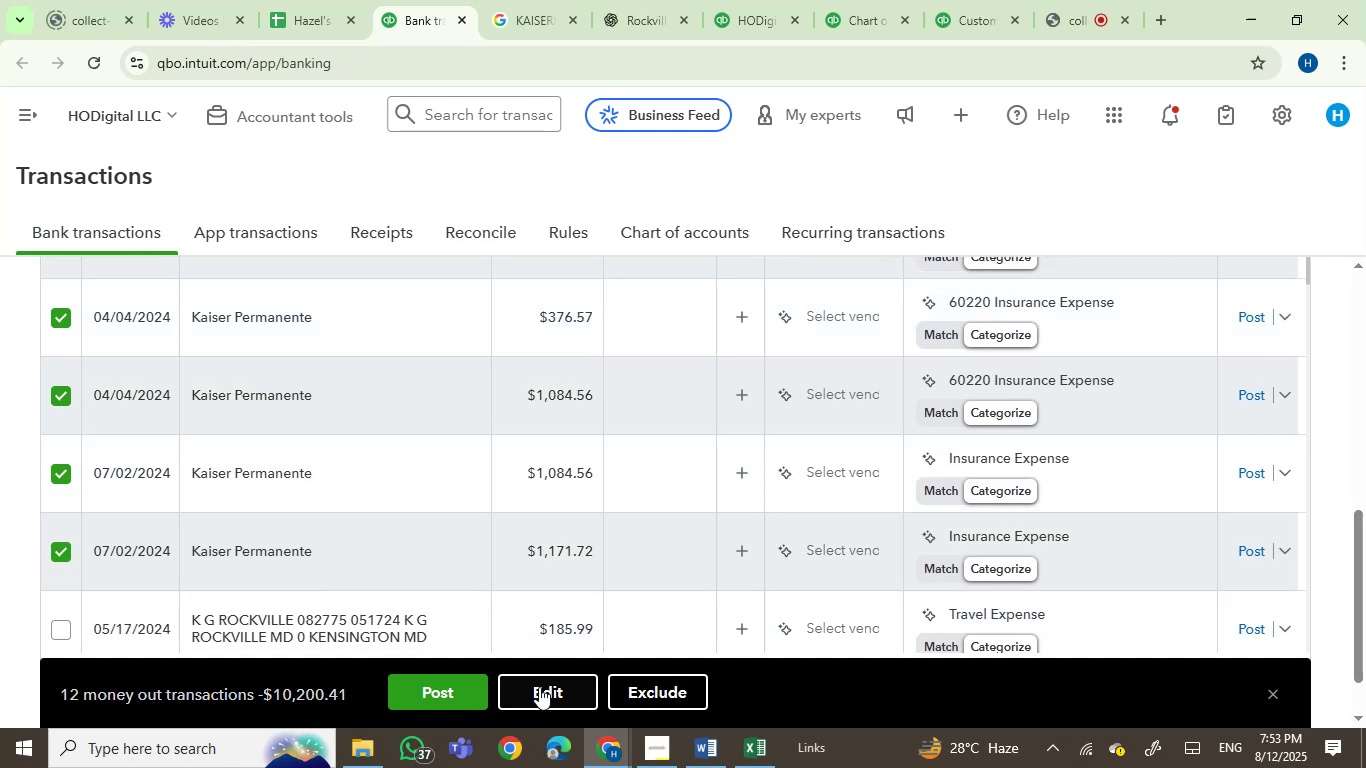 
left_click([539, 687])
 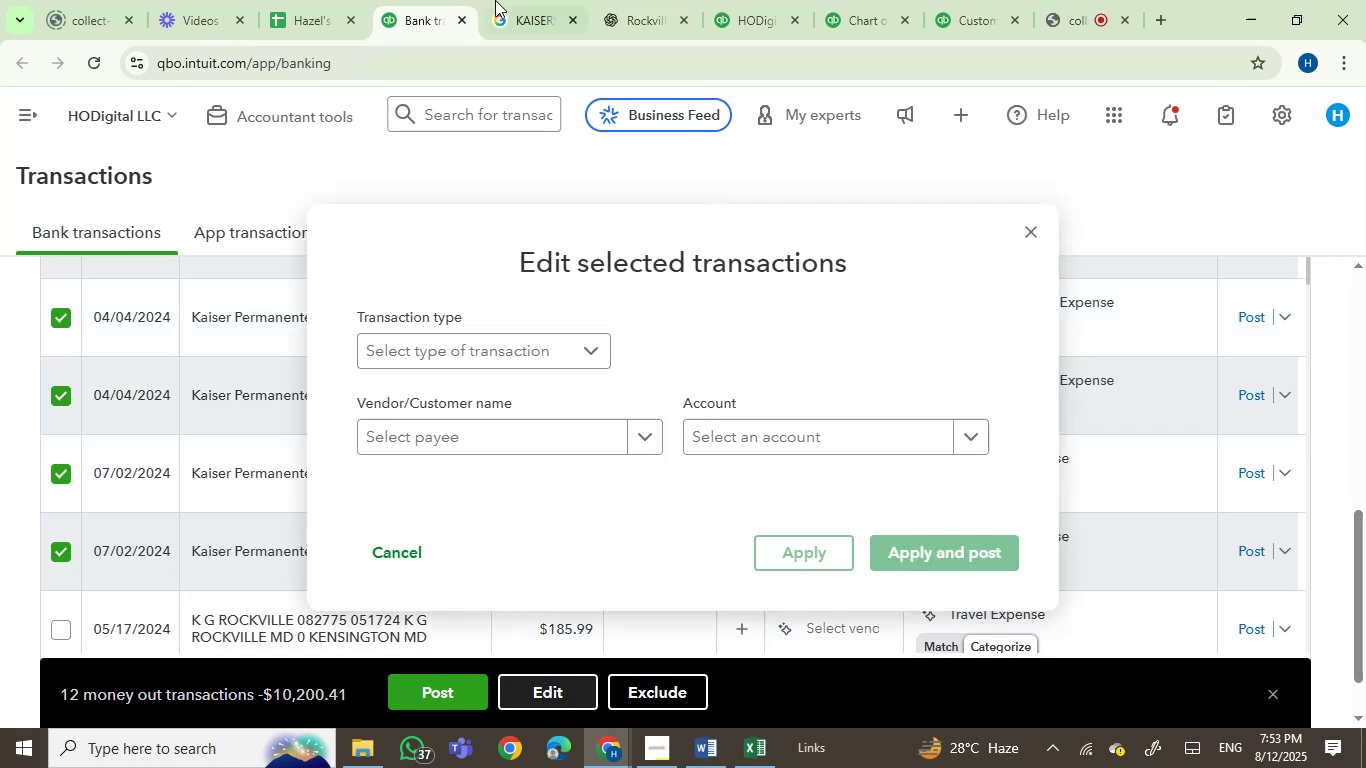 
left_click([498, 0])
 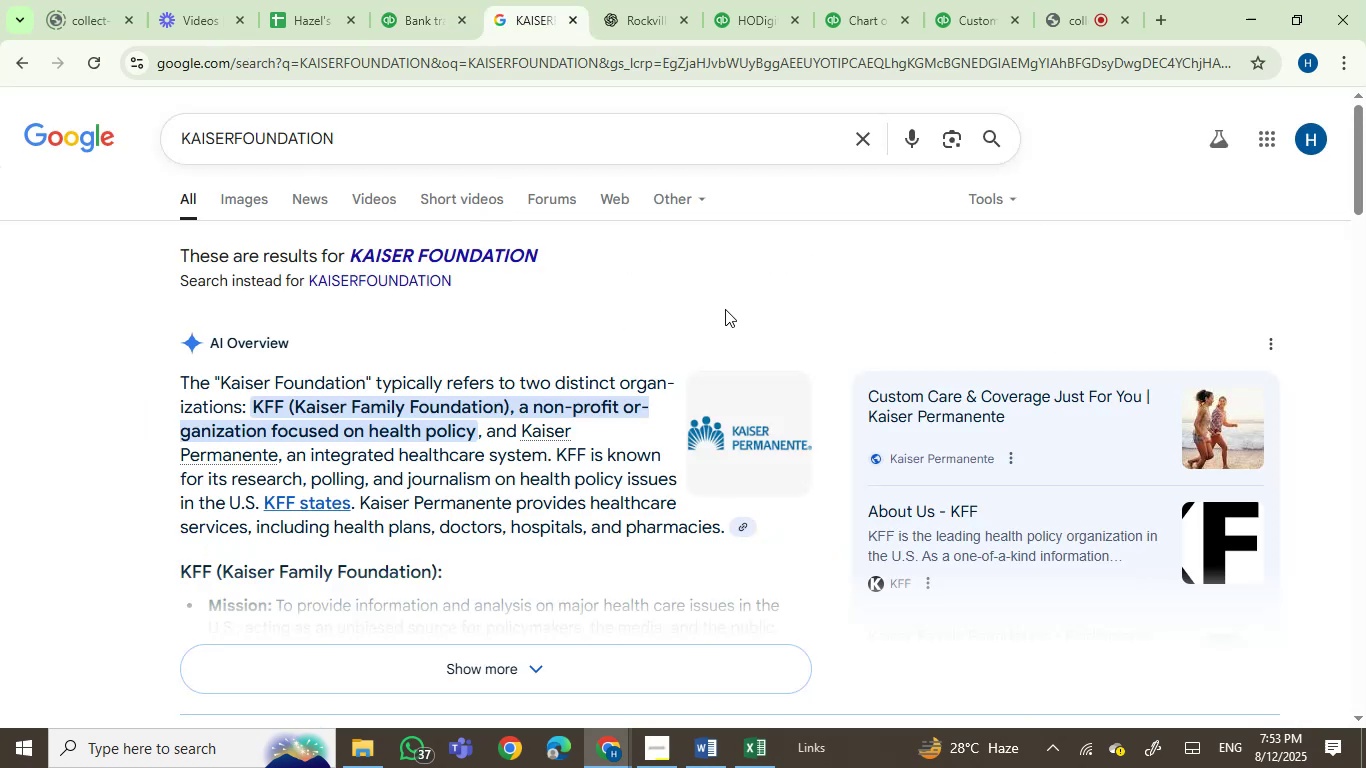 
scroll: coordinate [601, 418], scroll_direction: down, amount: 4.0
 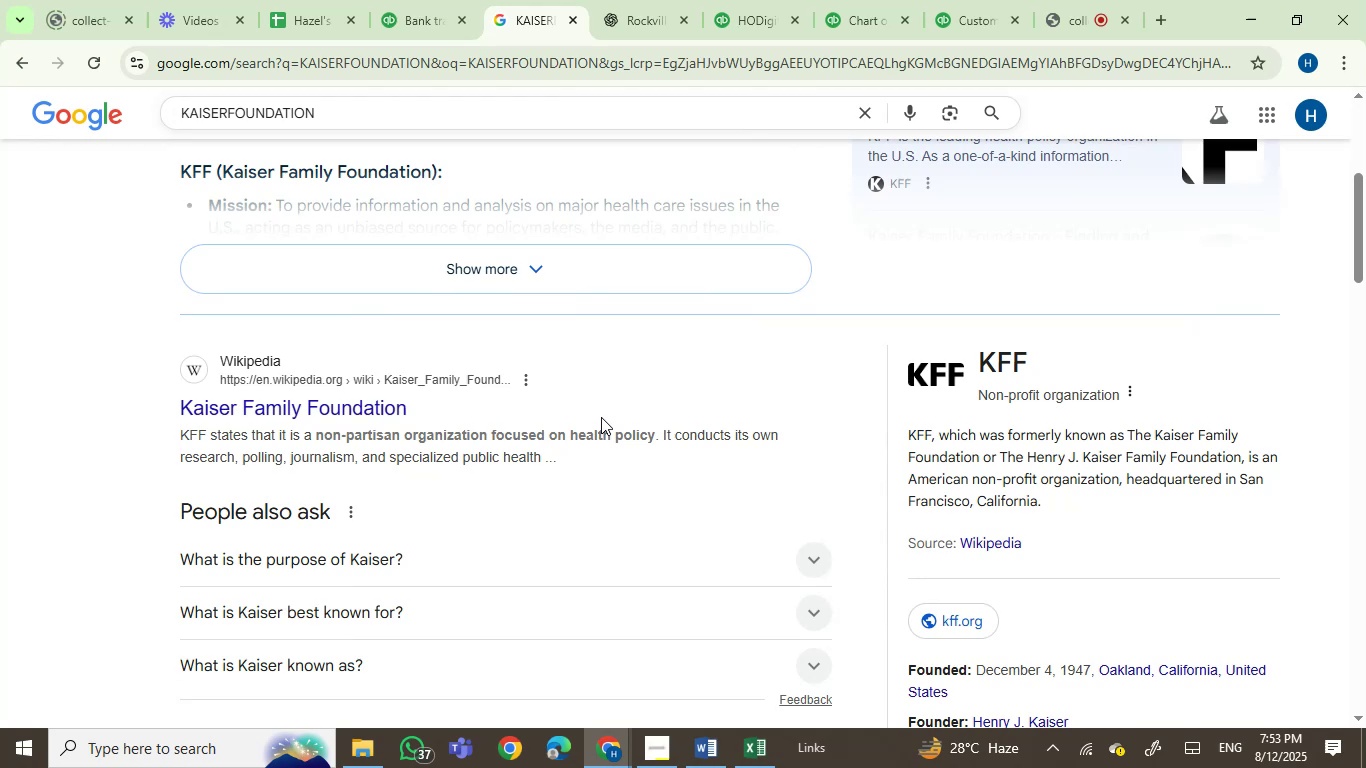 
wait(14.0)
 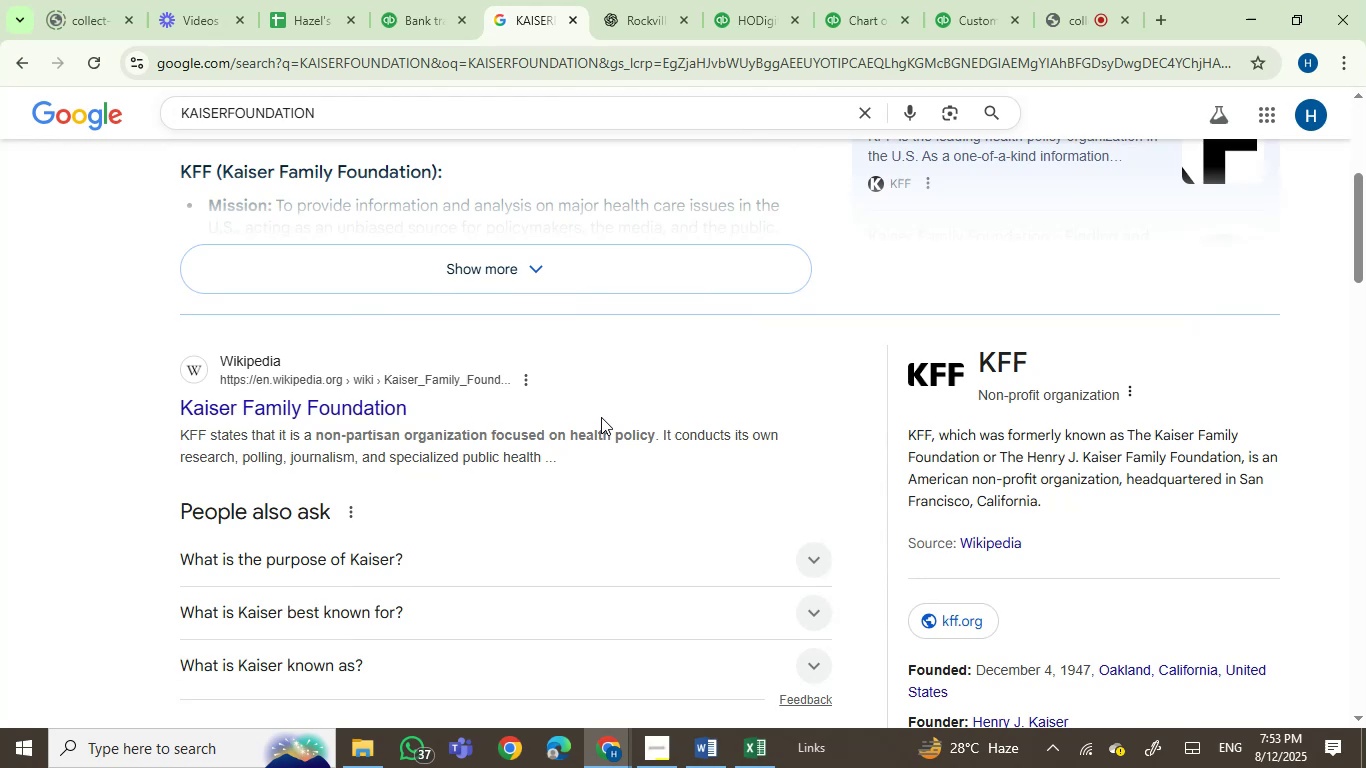 
left_click([401, 18])
 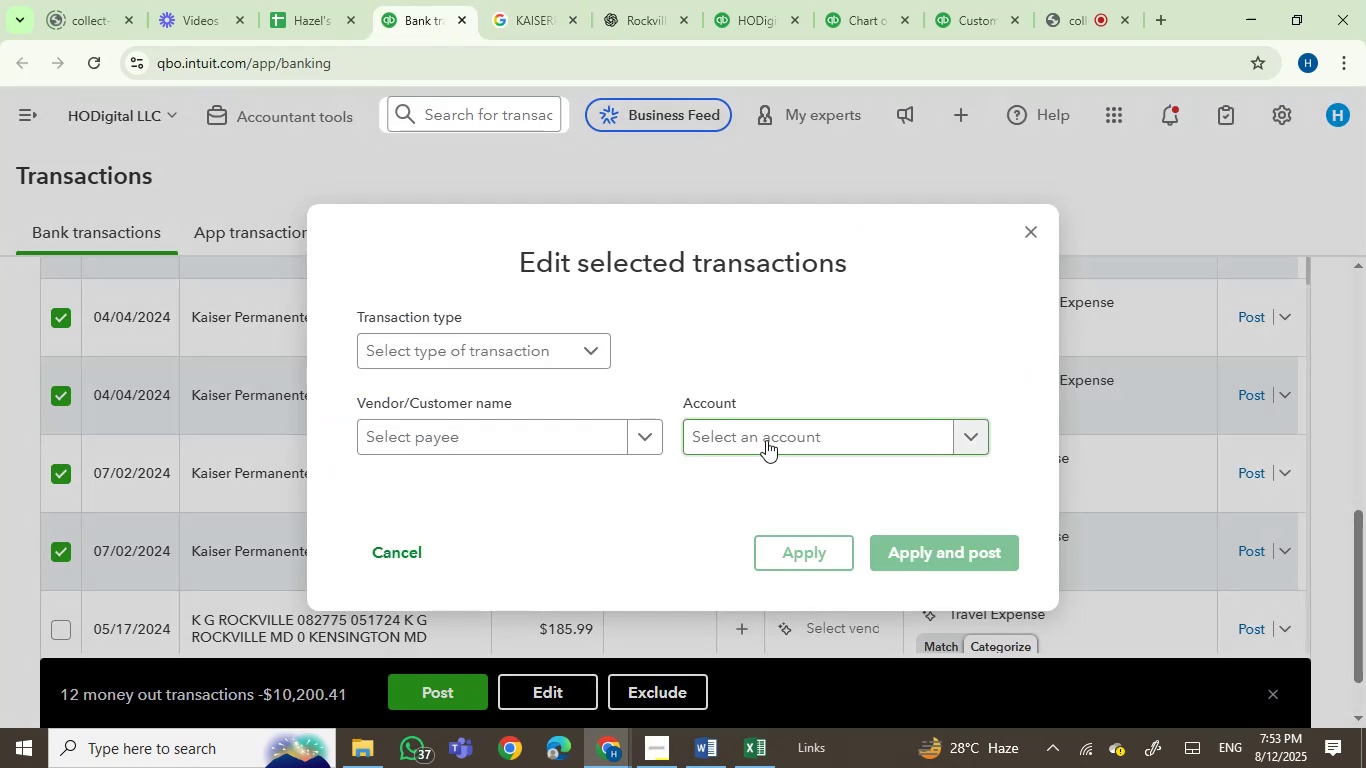 
left_click([766, 440])
 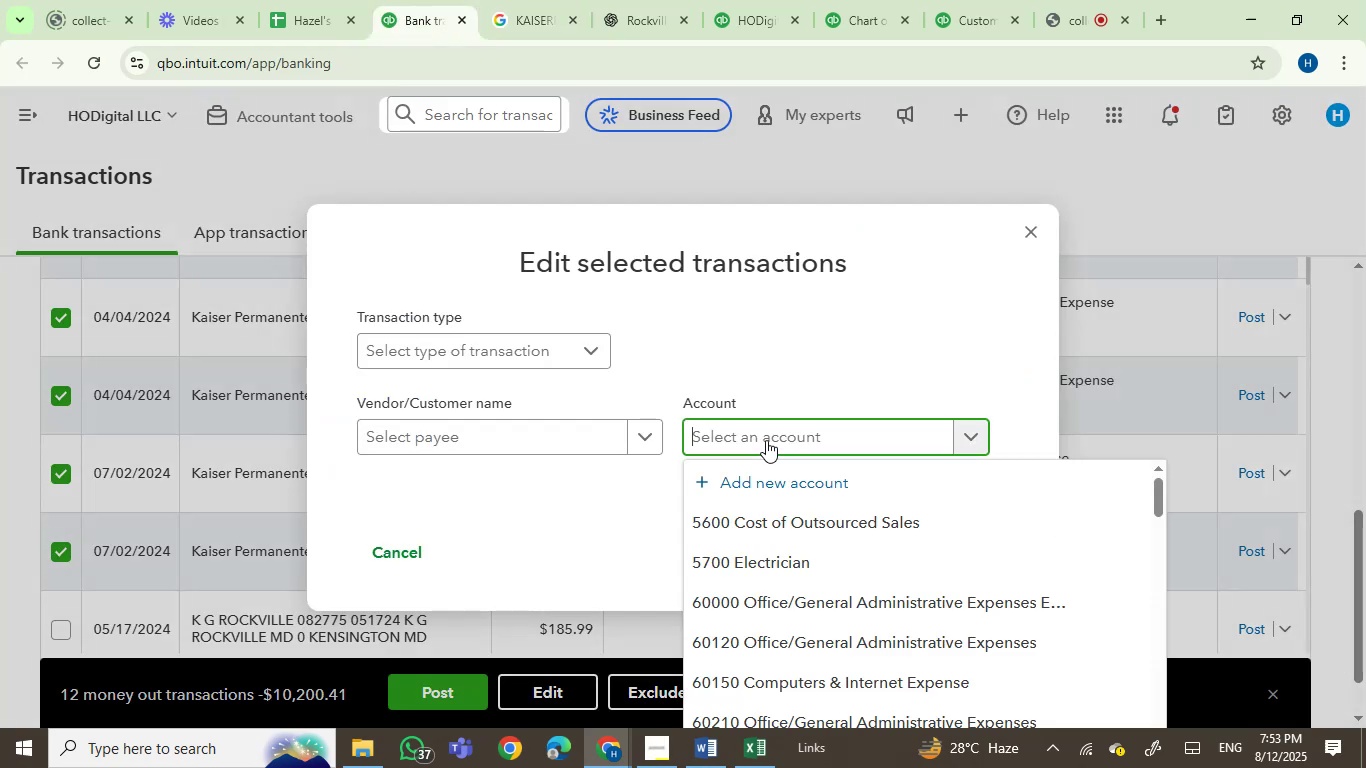 
type(contr)
 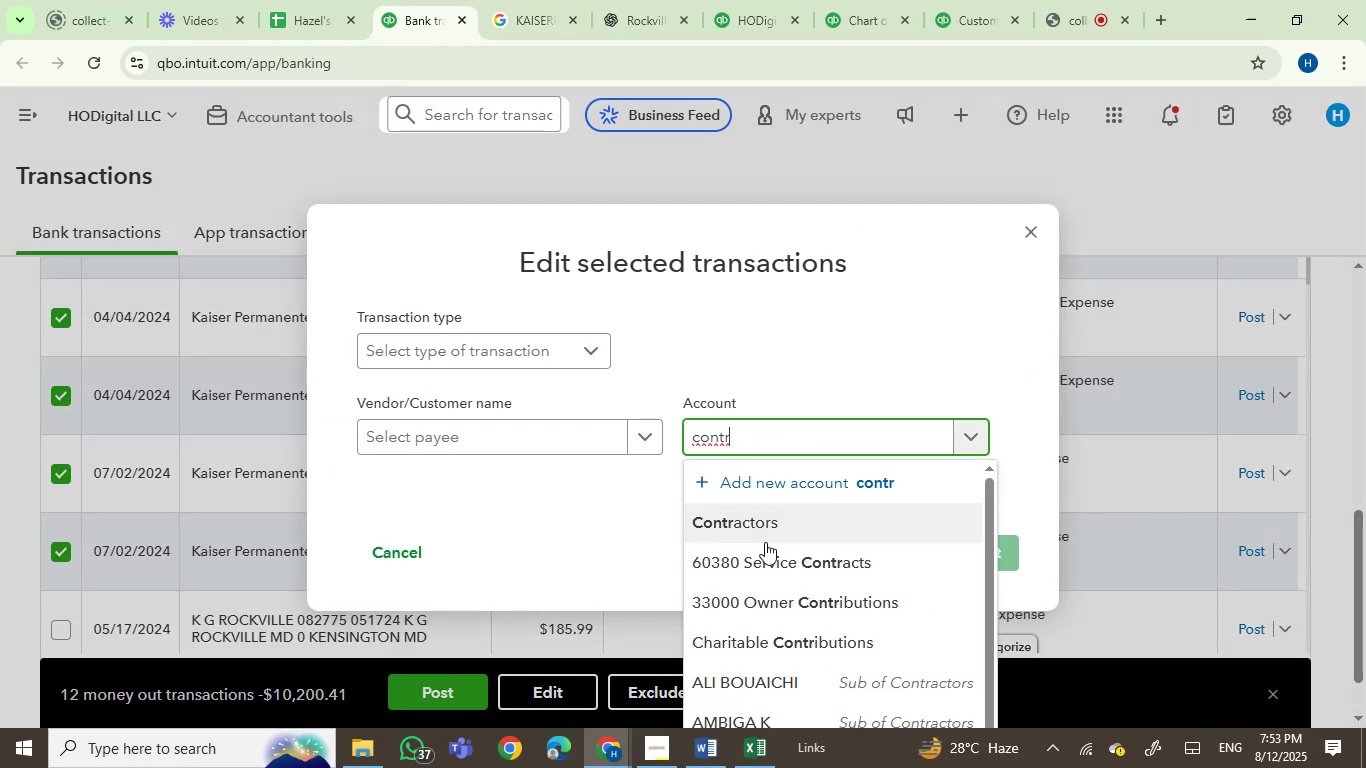 
left_click([775, 522])
 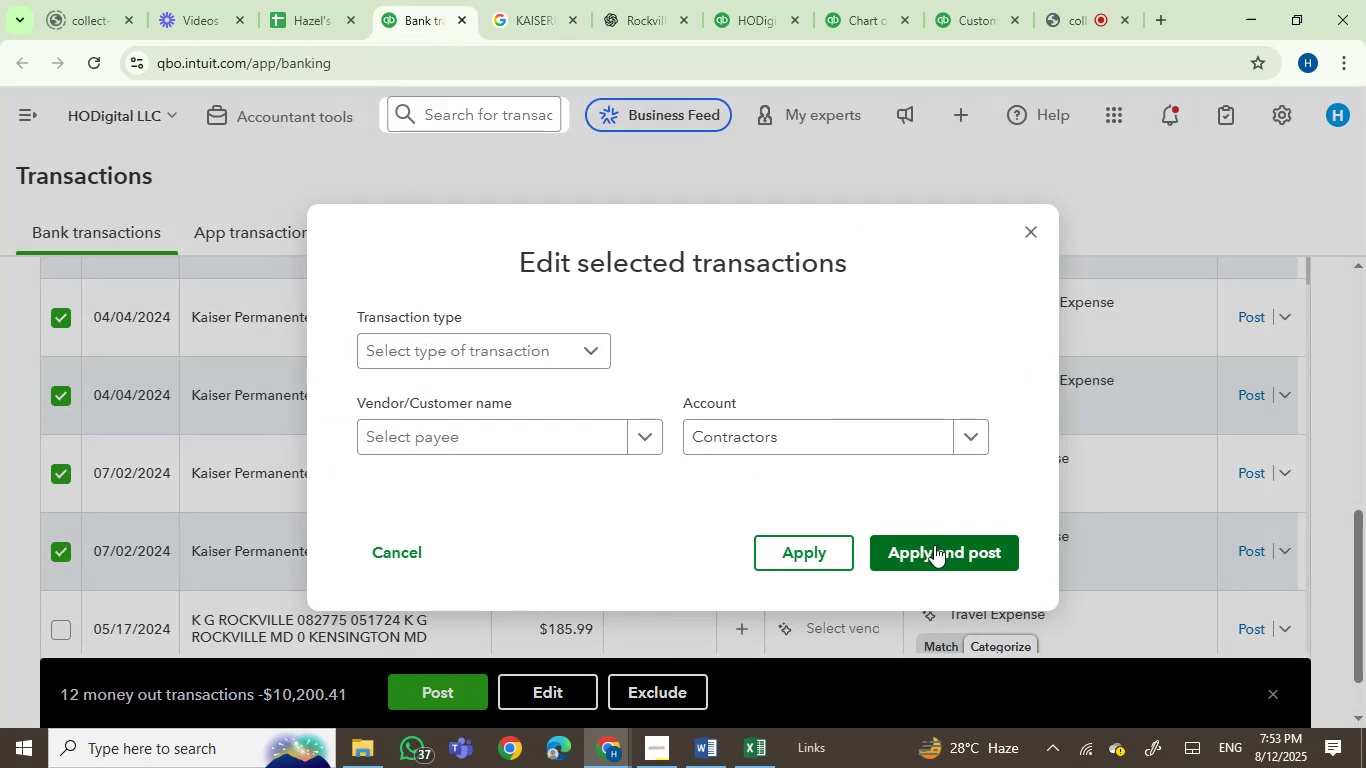 
left_click([934, 545])
 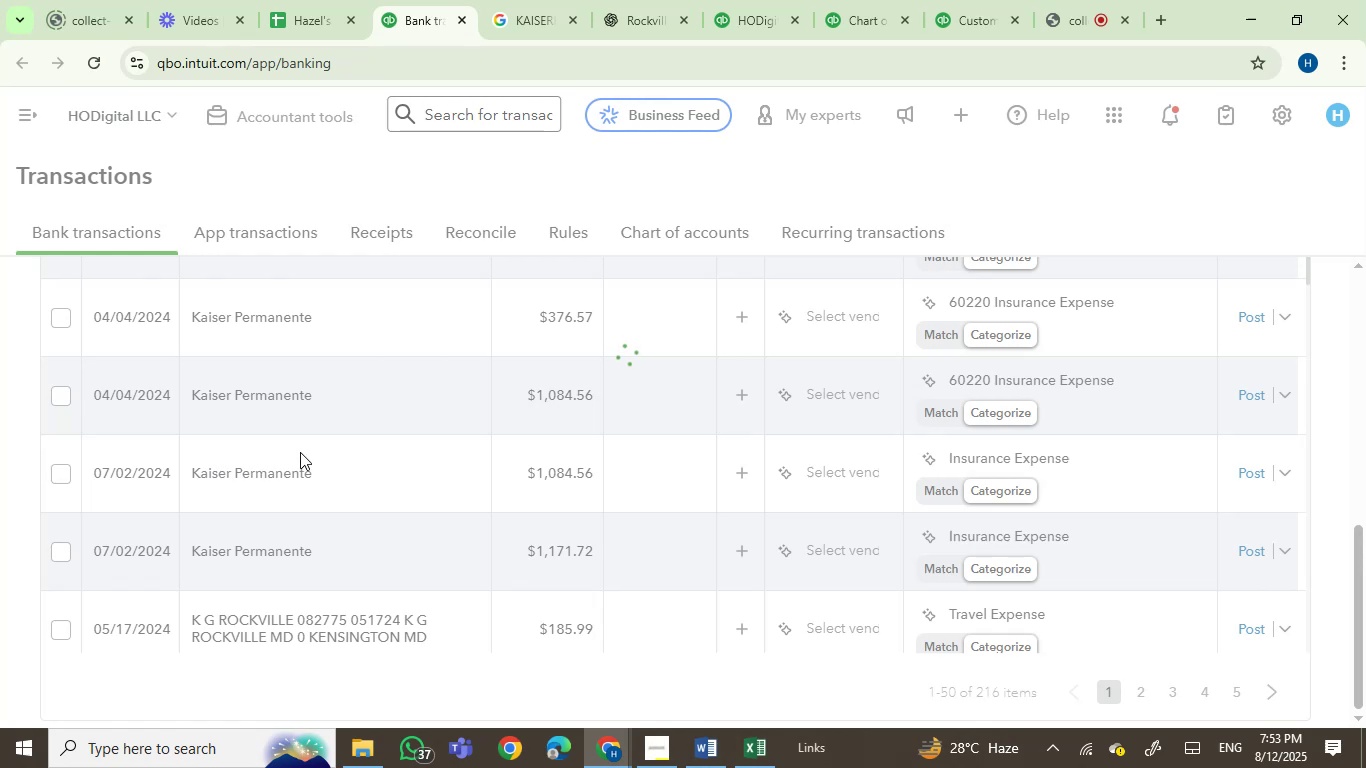 
mouse_move([363, 458])
 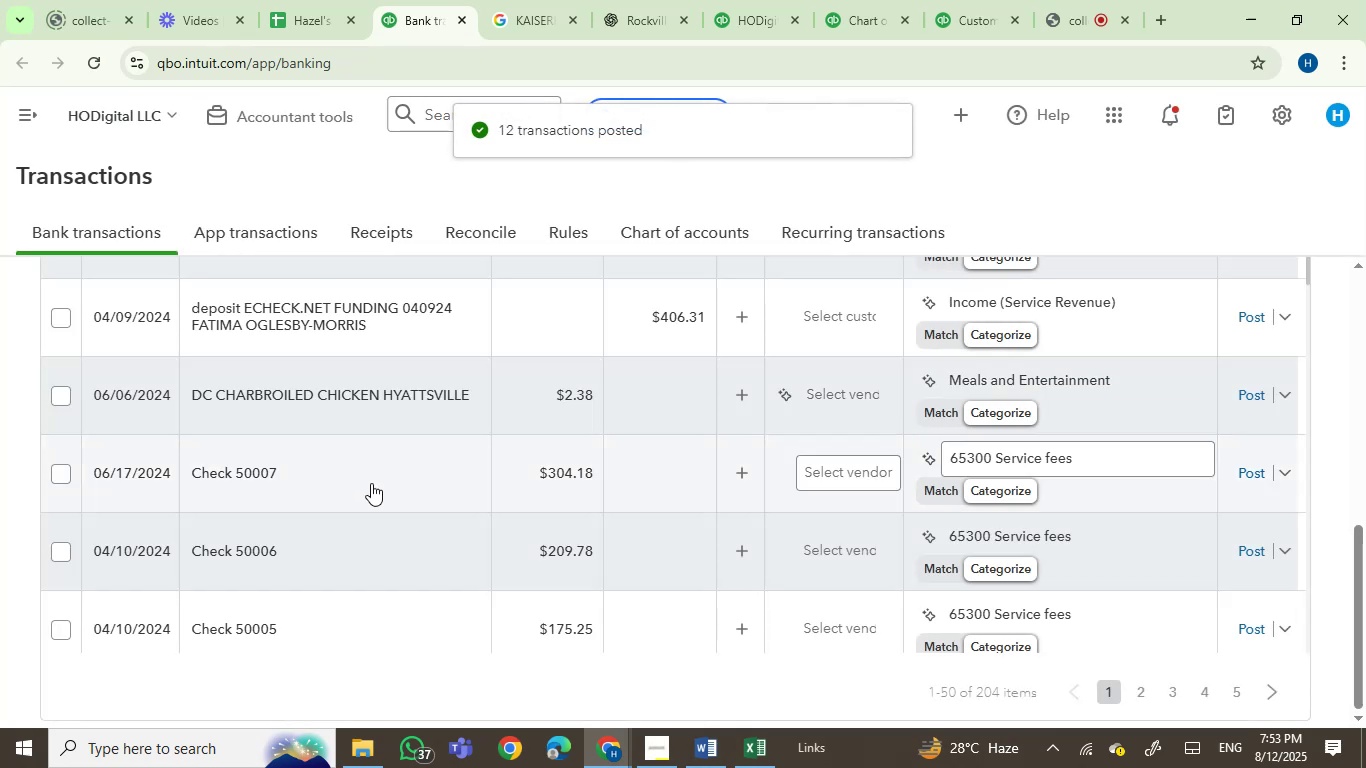 
scroll: coordinate [374, 483], scroll_direction: none, amount: 0.0
 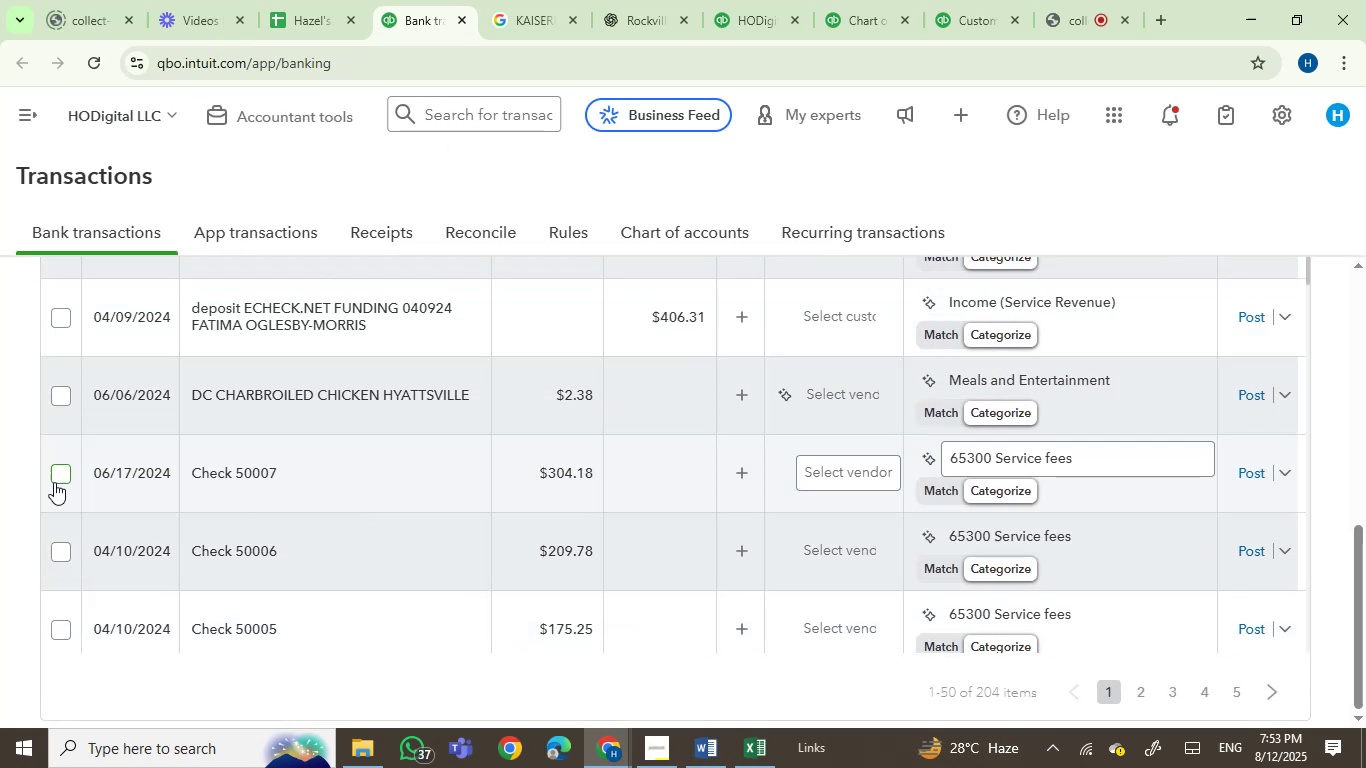 
left_click([55, 472])
 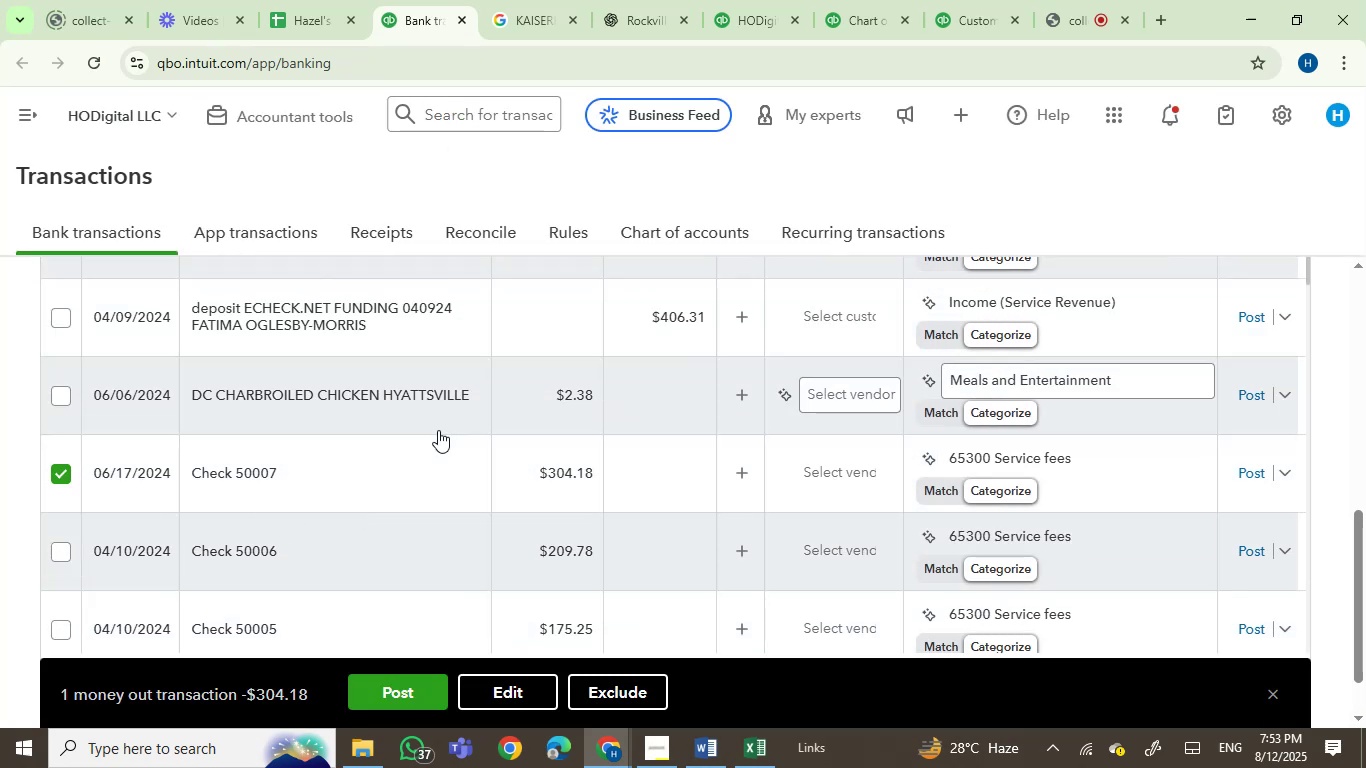 
scroll: coordinate [412, 391], scroll_direction: down, amount: 2.0
 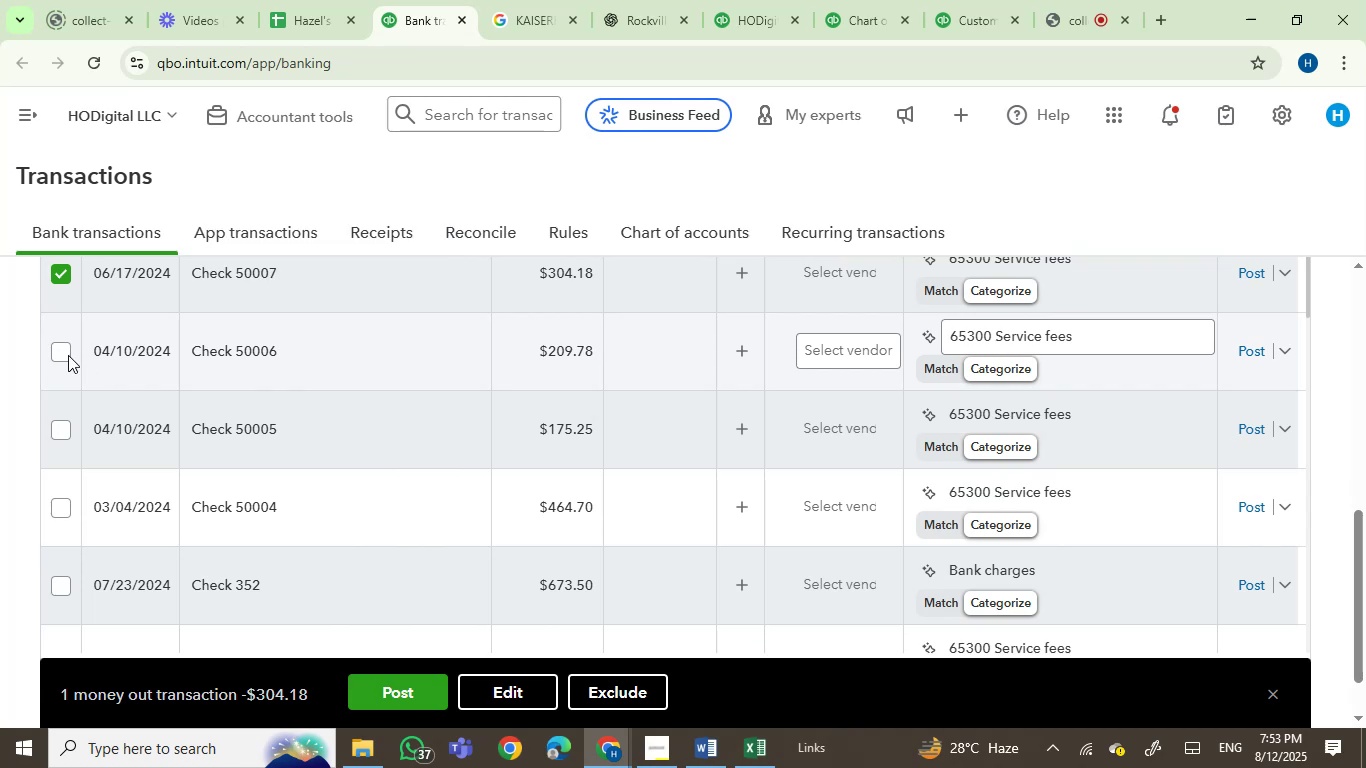 
left_click([59, 353])
 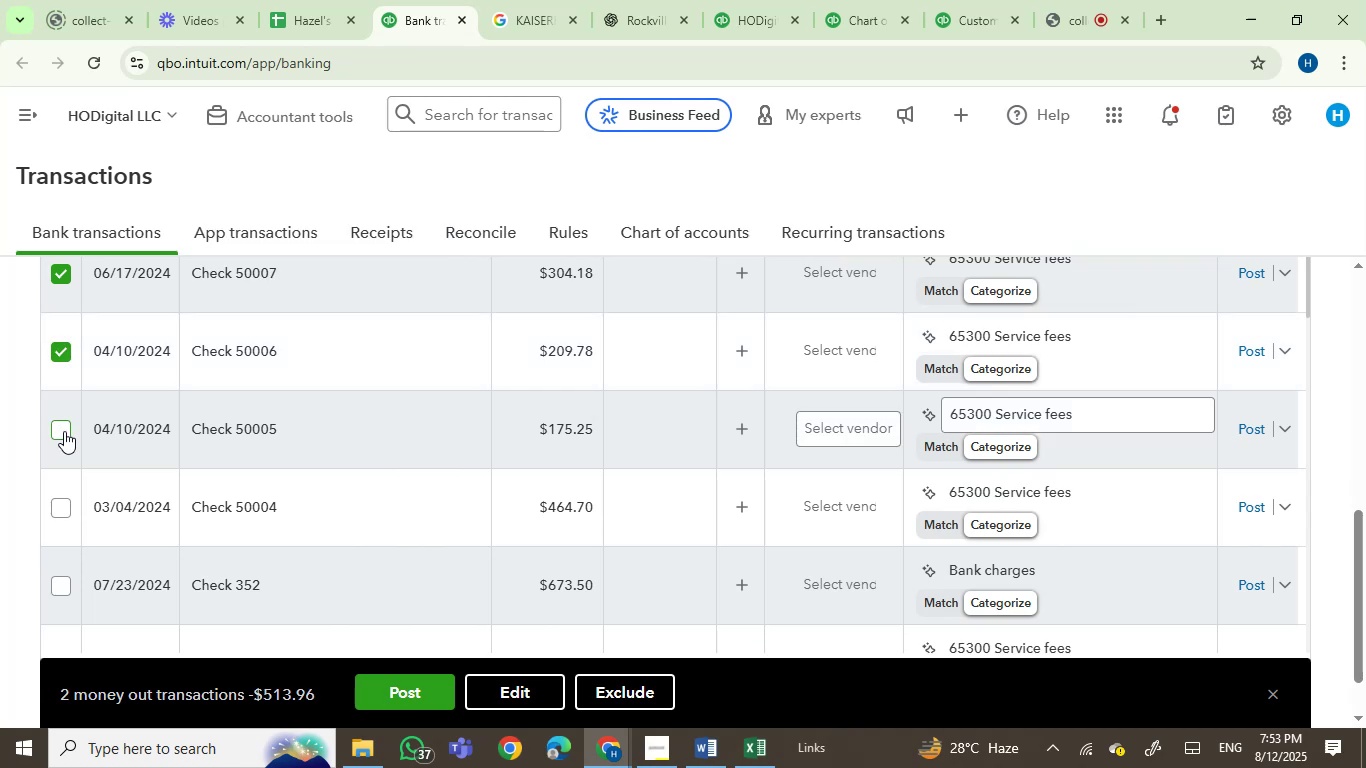 
left_click([64, 431])
 